 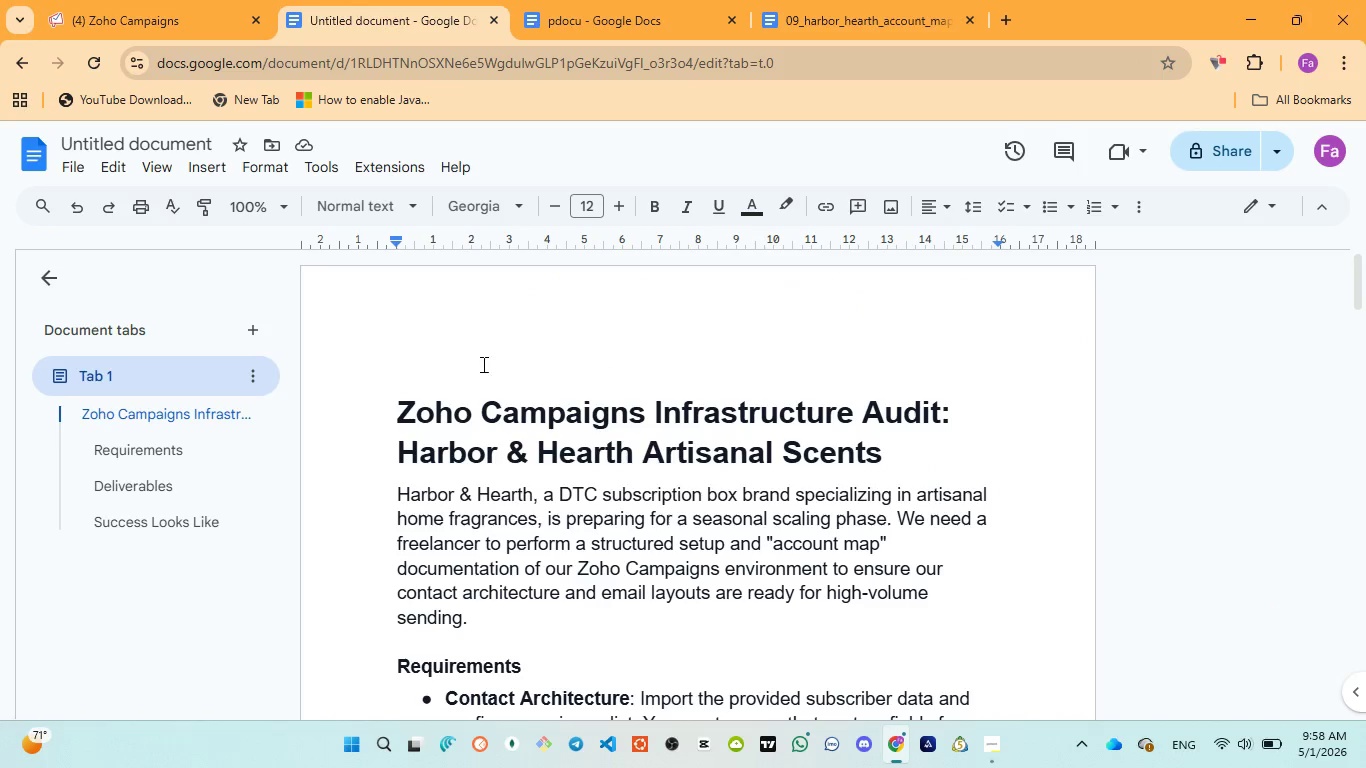 
scroll: coordinate [476, 398], scroll_direction: down, amount: 1.0
 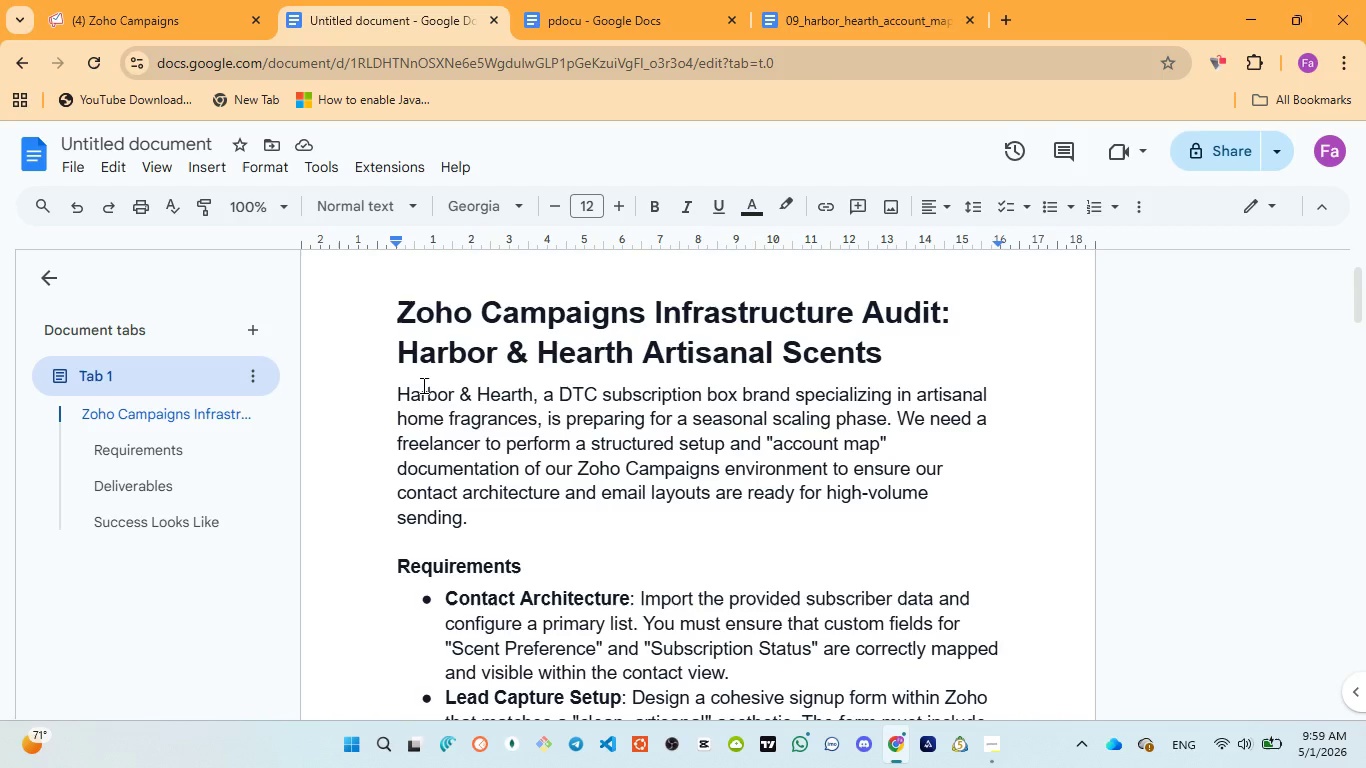 
wait(33.59)
 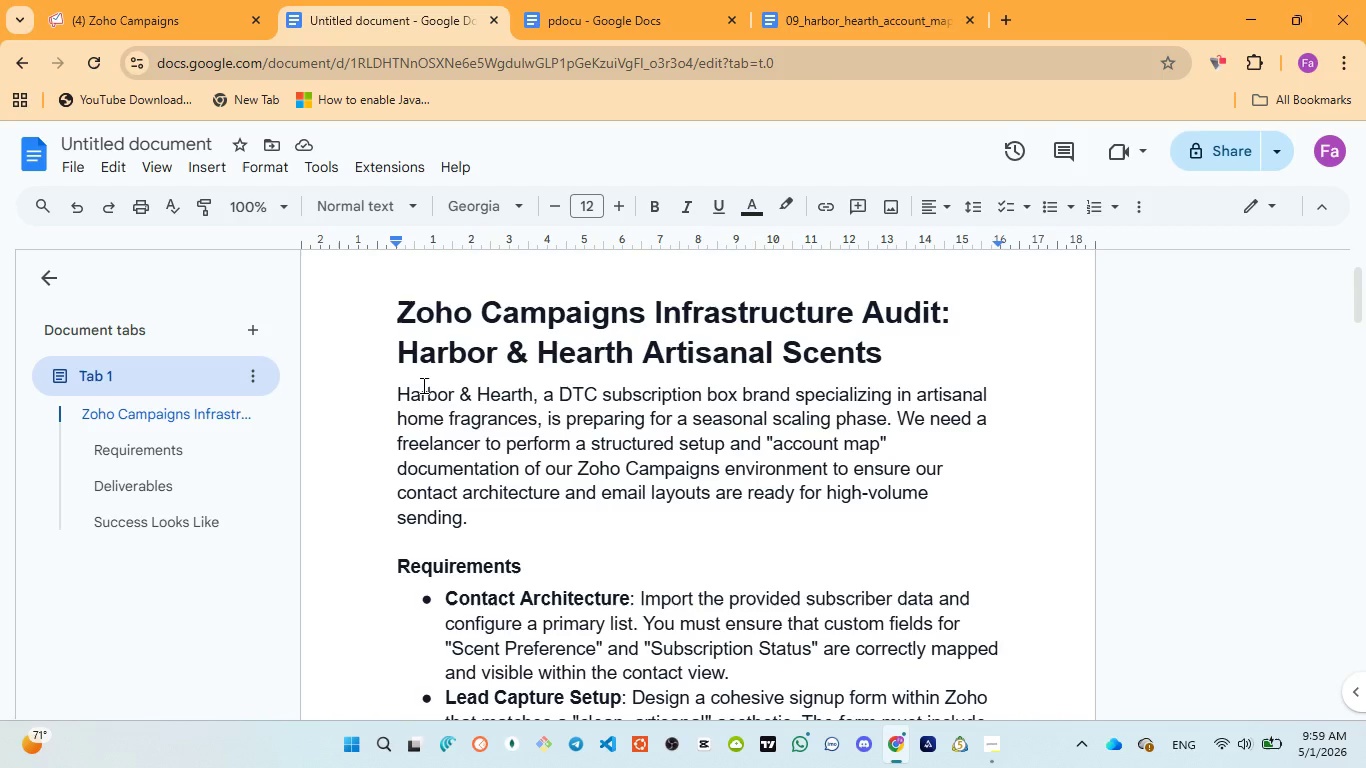 
scroll: coordinate [546, 542], scroll_direction: down, amount: 2.0
 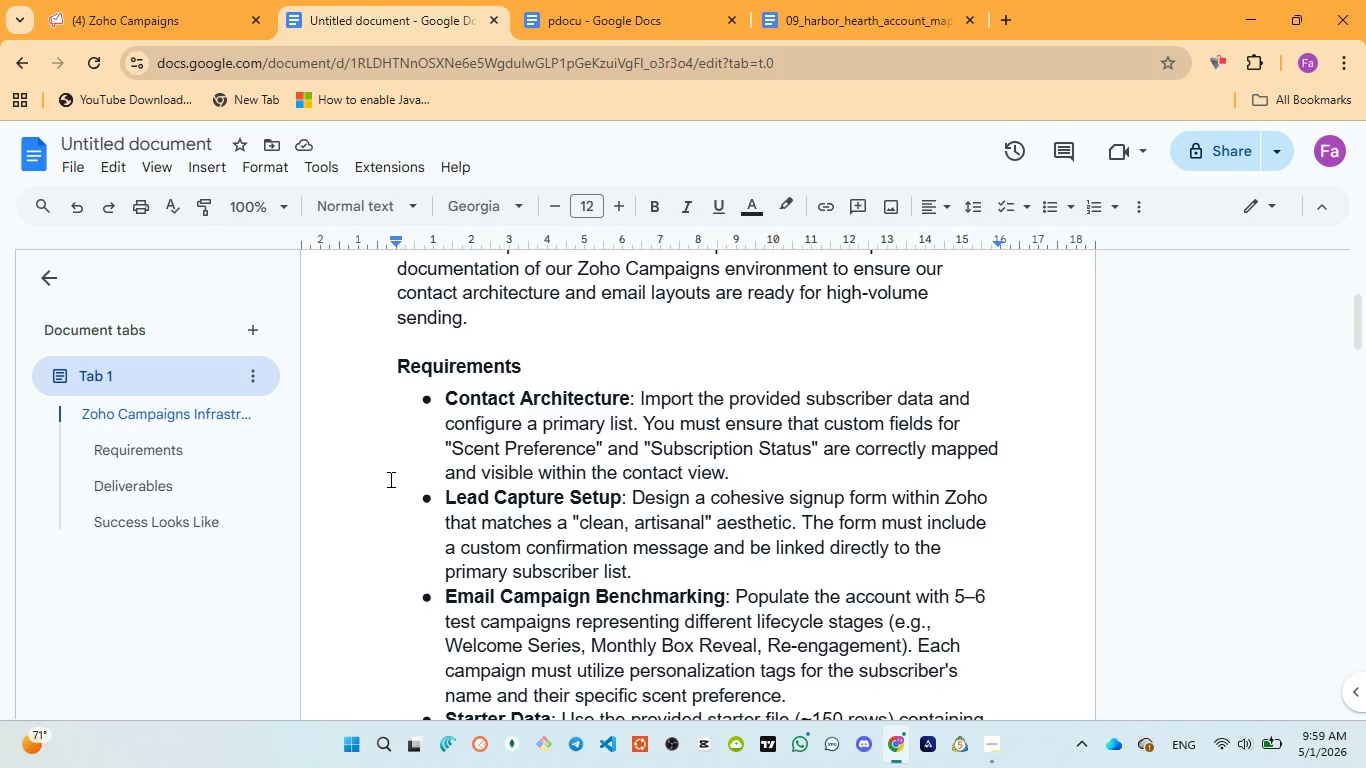 
wait(22.75)
 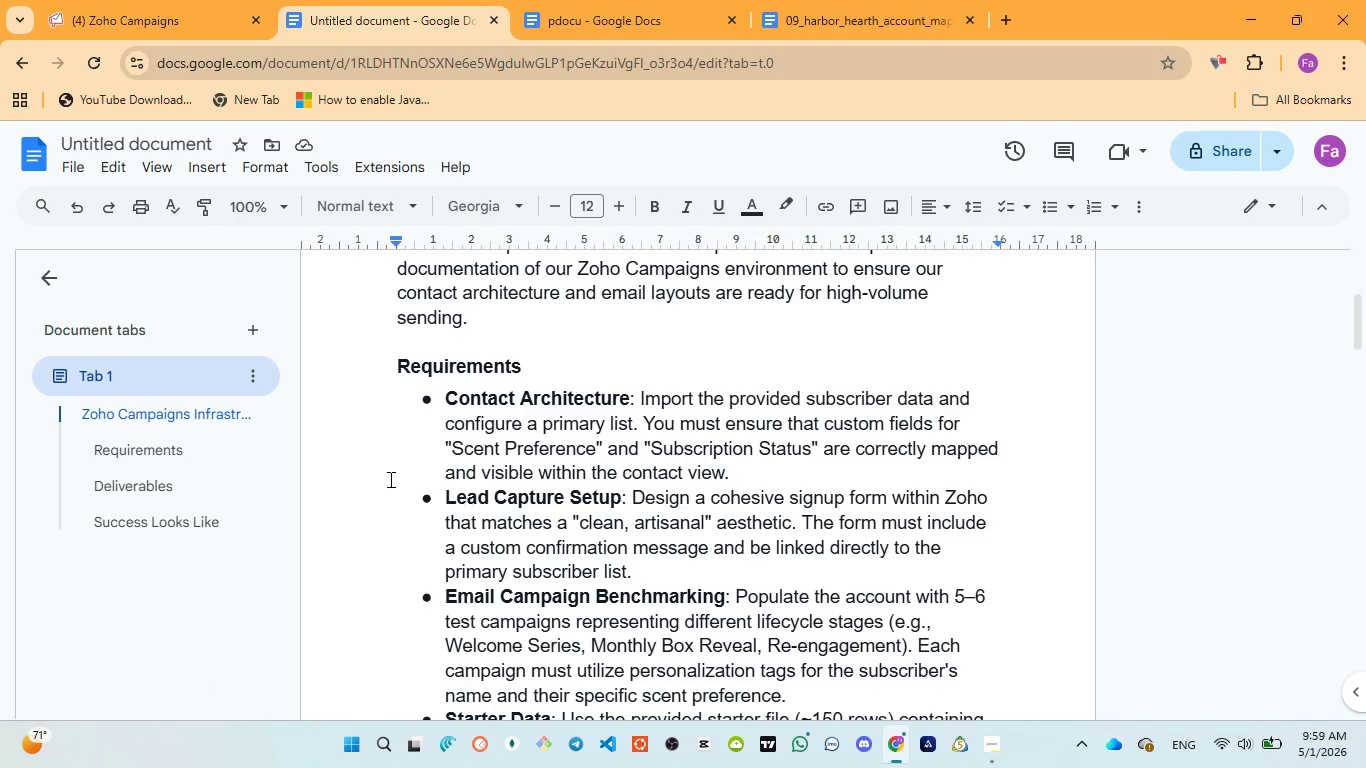 
left_click_drag(start_coordinate=[392, 352], to_coordinate=[763, 485])
 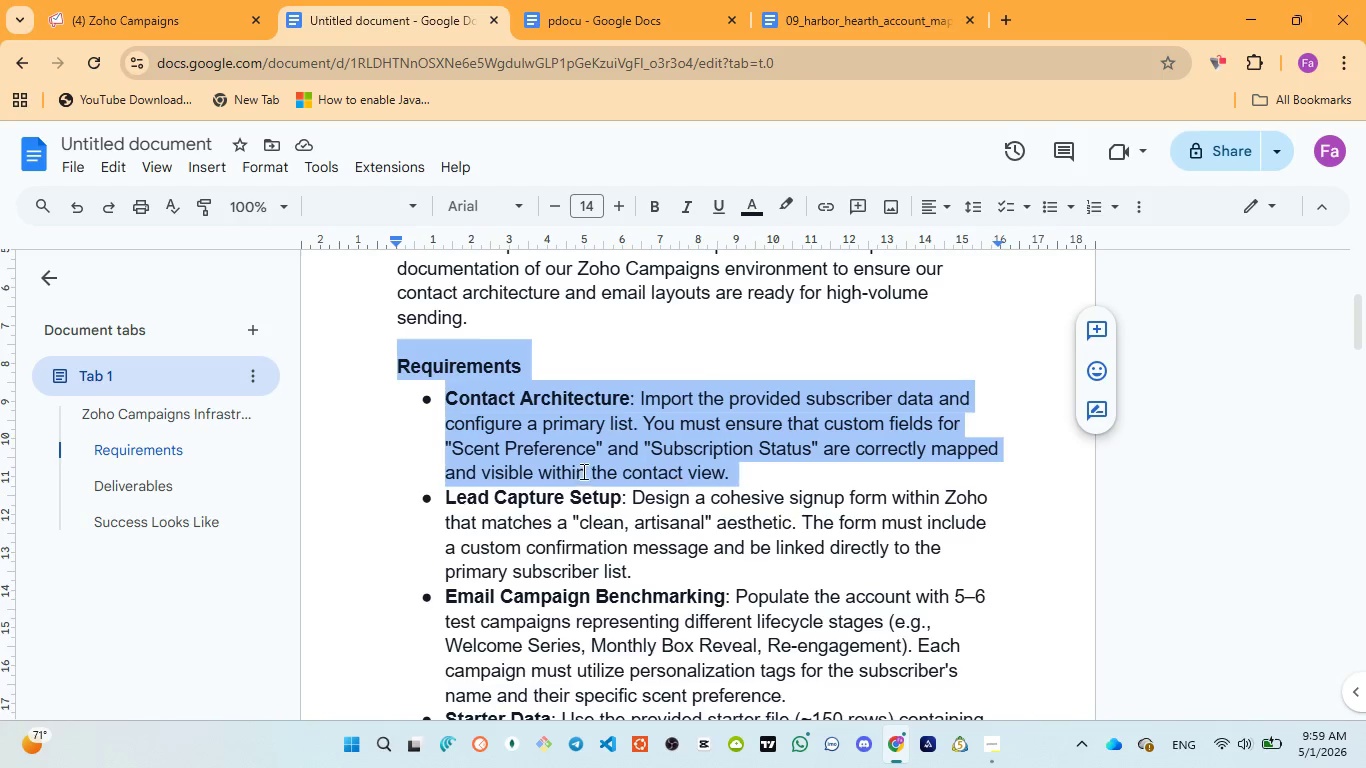 
scroll: coordinate [584, 472], scroll_direction: down, amount: 1.0
 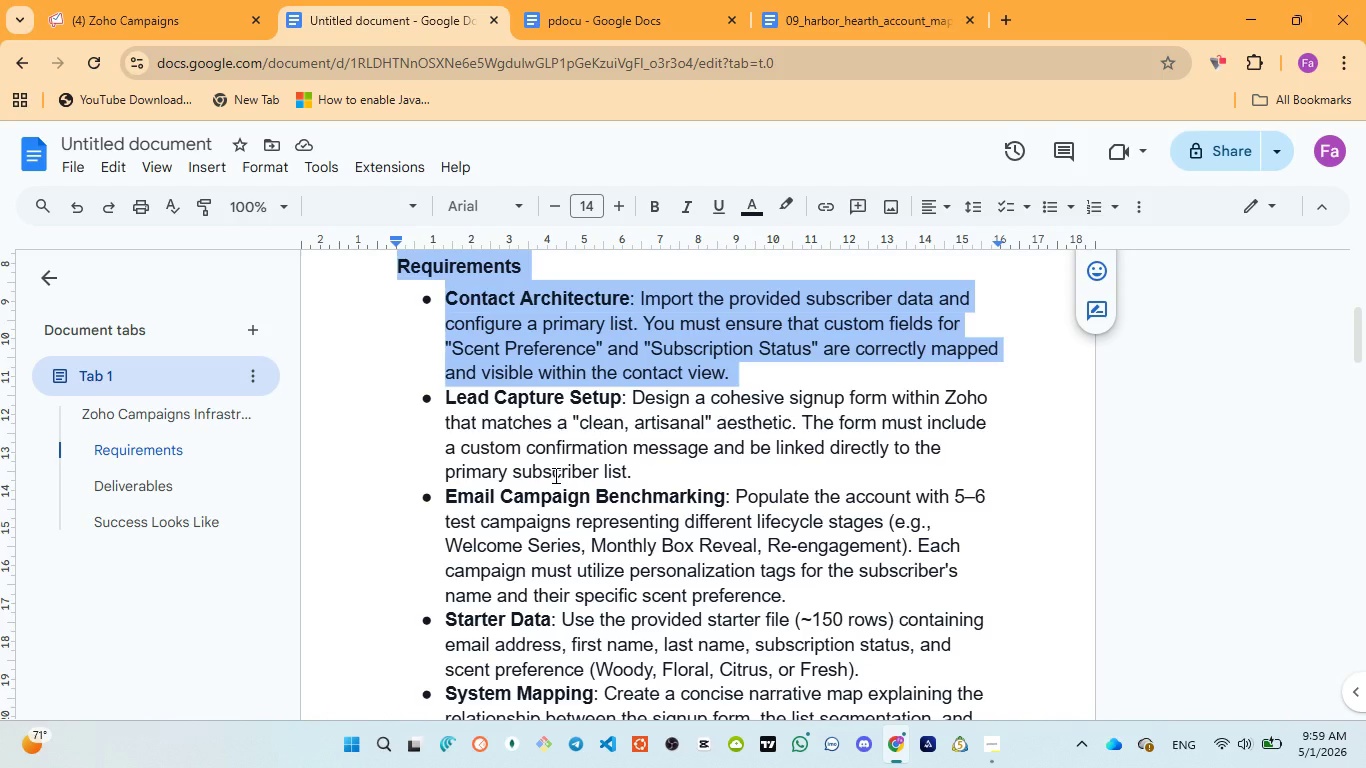 
wait(5.94)
 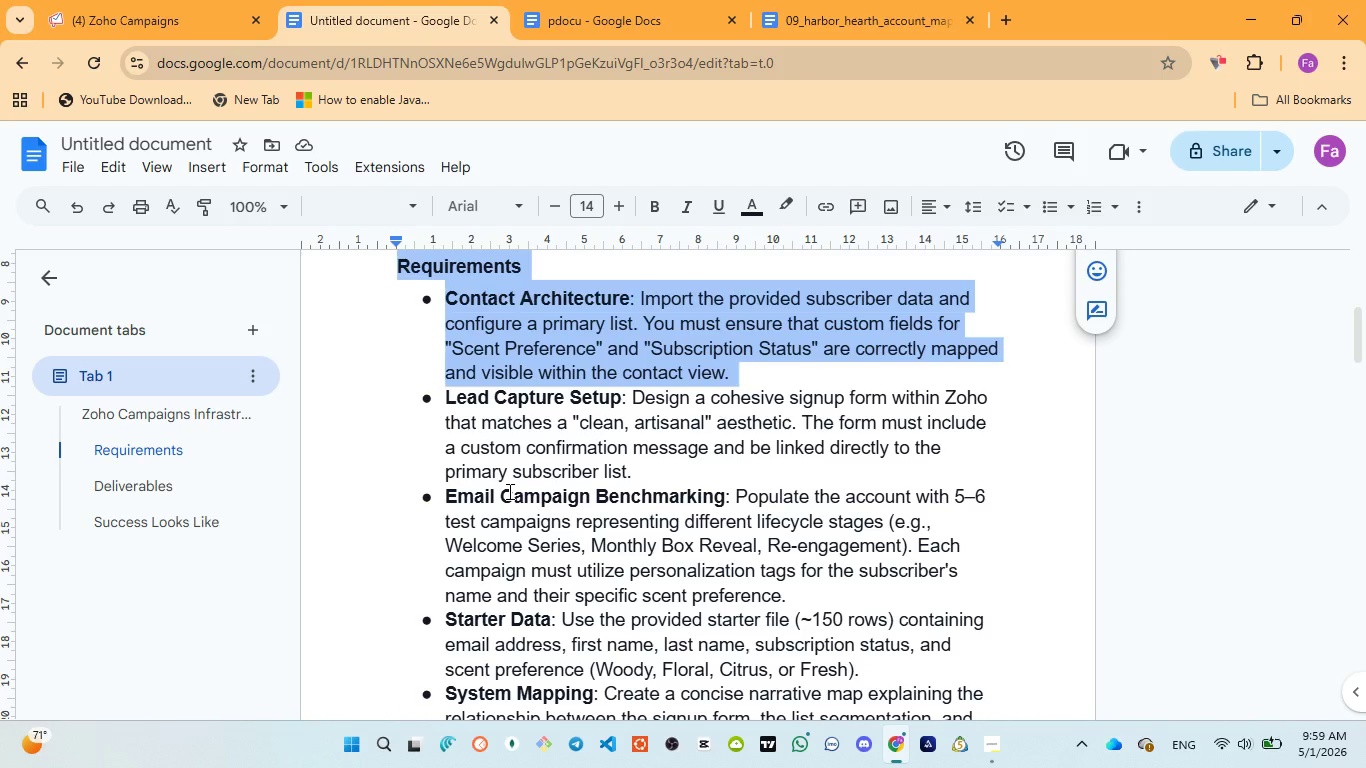 
scroll: coordinate [655, 495], scroll_direction: down, amount: 8.0
 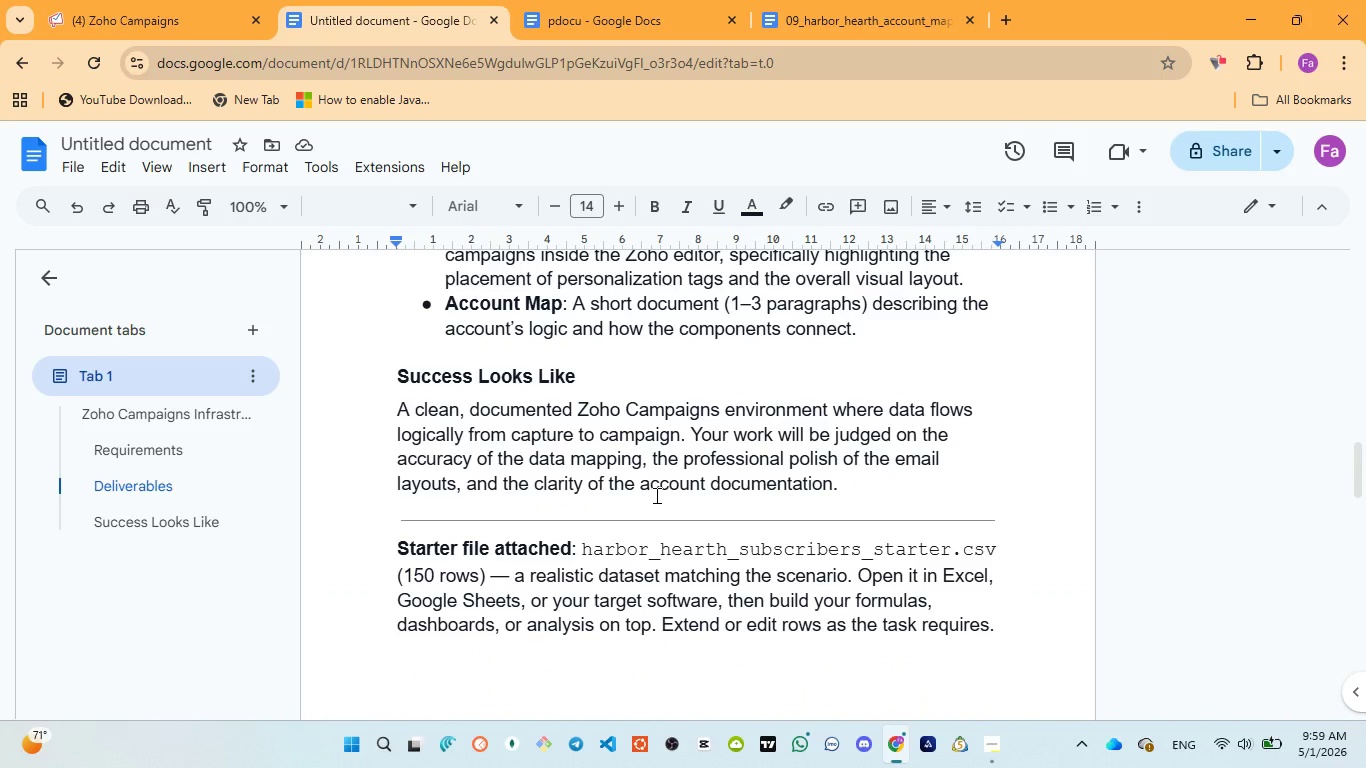 
scroll: coordinate [655, 495], scroll_direction: up, amount: 1.0
 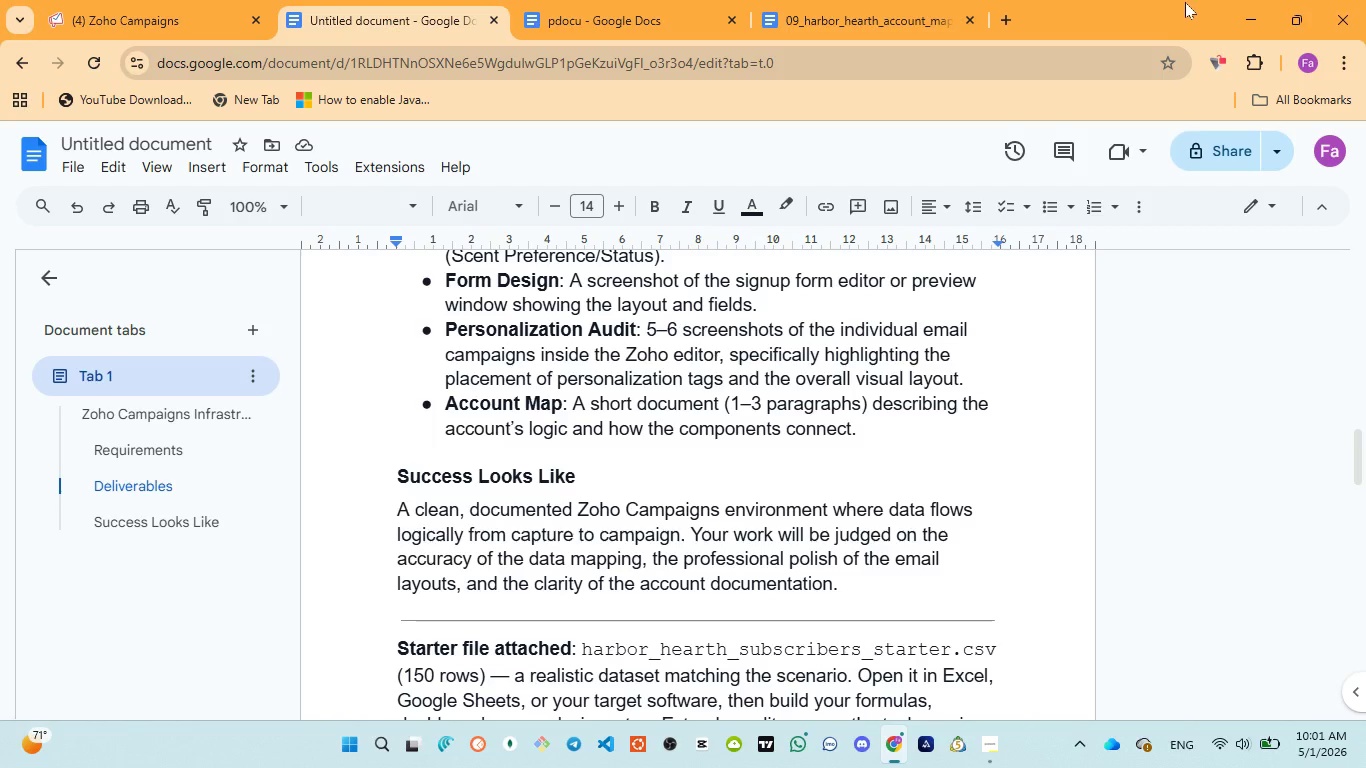 
wait(67.64)
 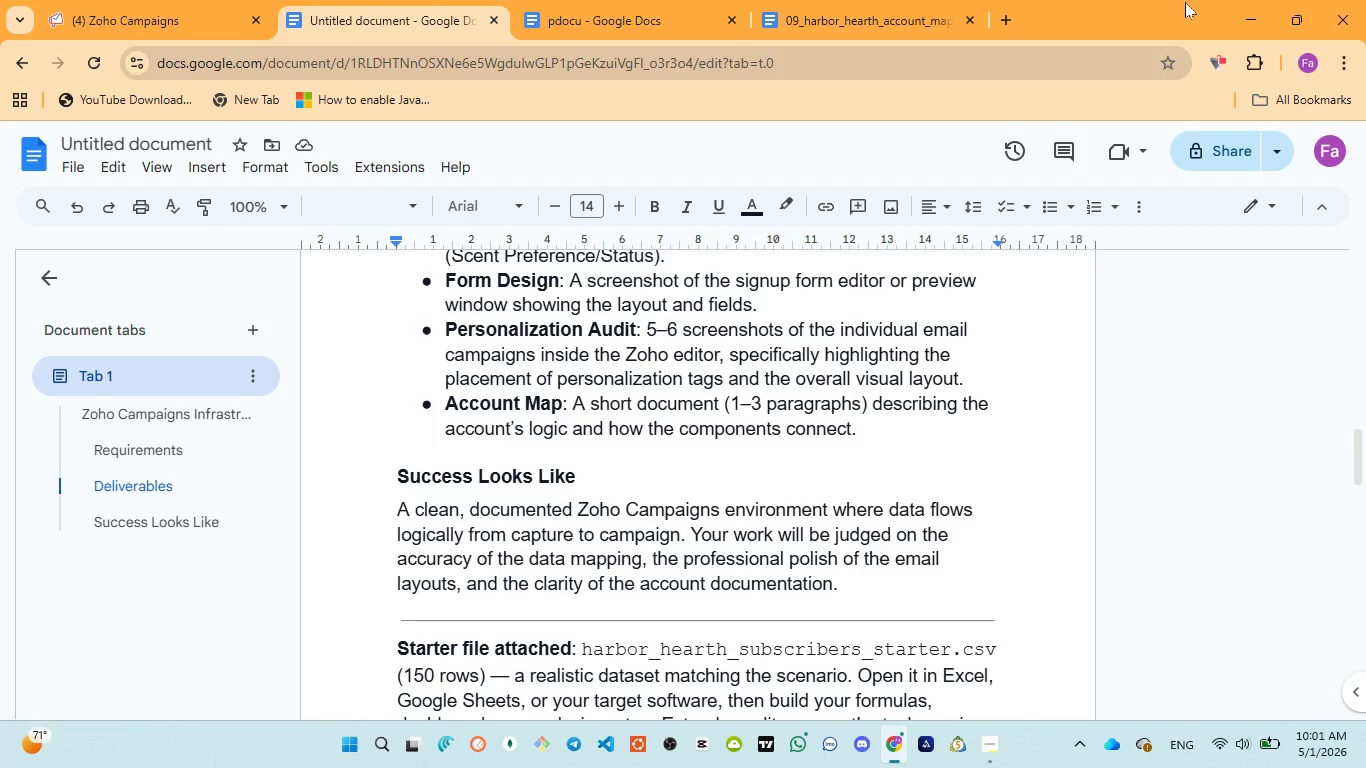 
scroll: coordinate [439, 461], scroll_direction: down, amount: 2.0
 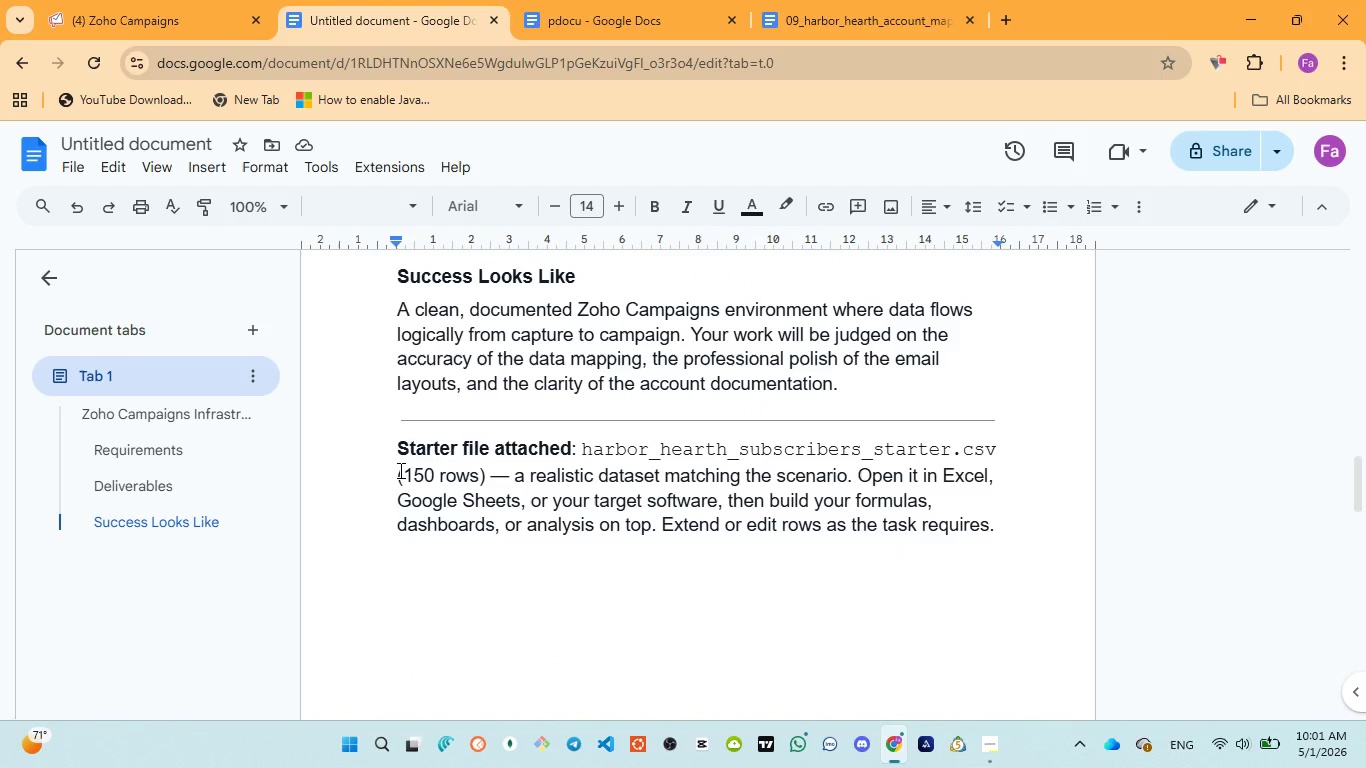 
left_click_drag(start_coordinate=[397, 470], to_coordinate=[485, 470])
 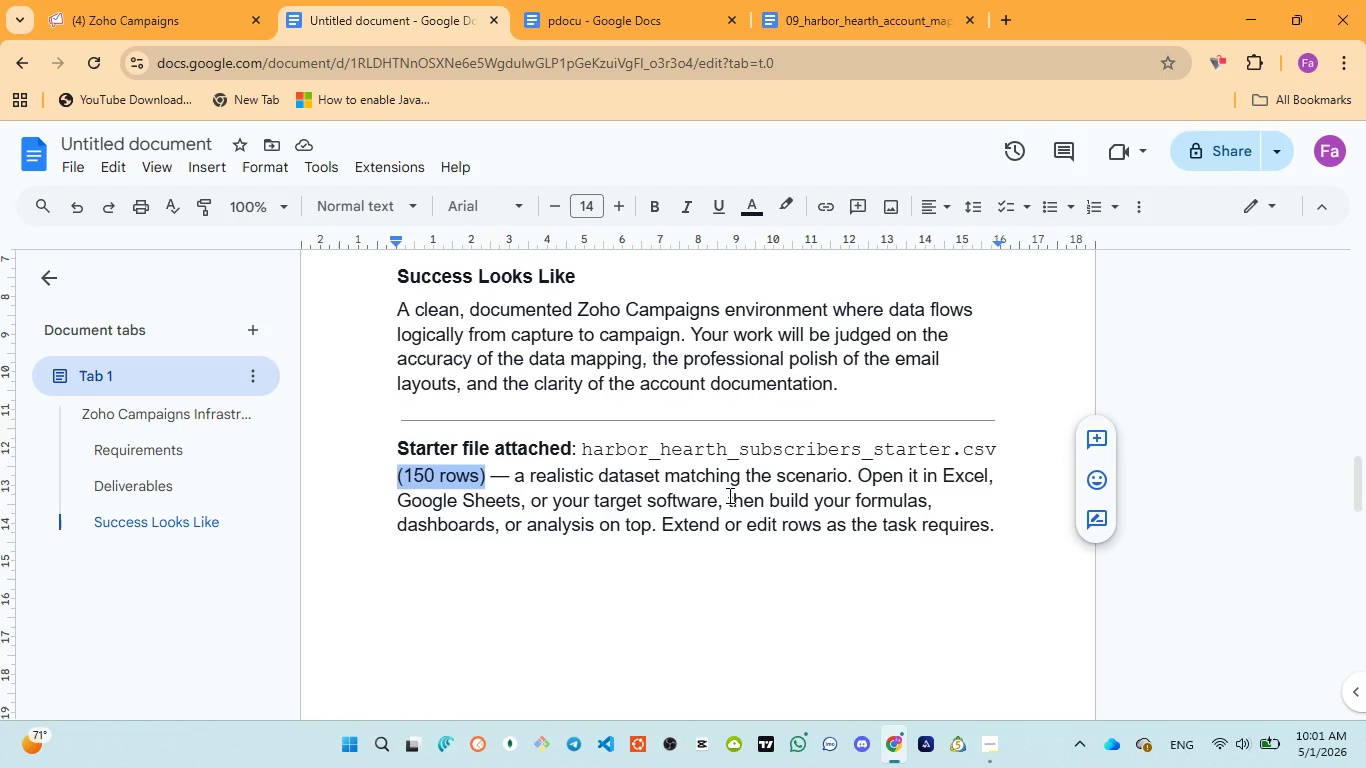 
key(Meta+MetaLeft)
 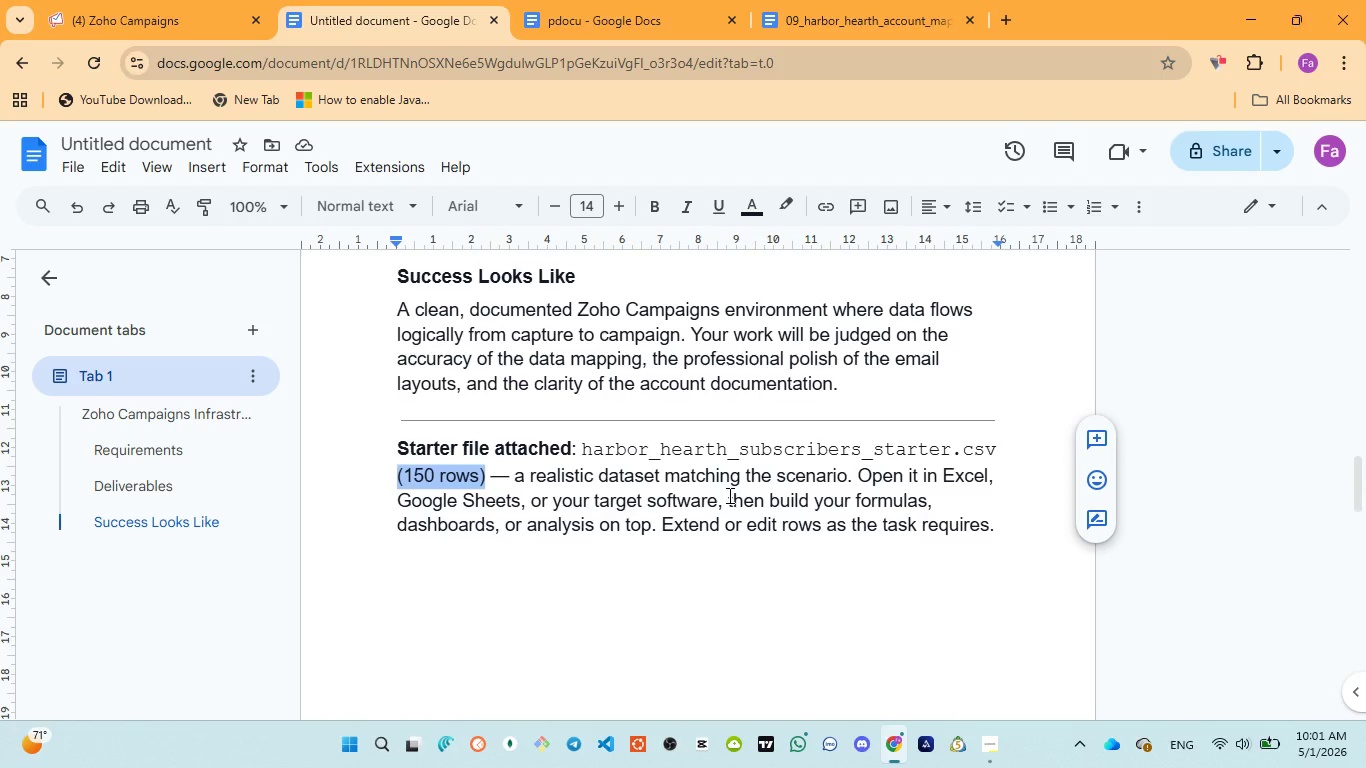 
key(Meta+E)
 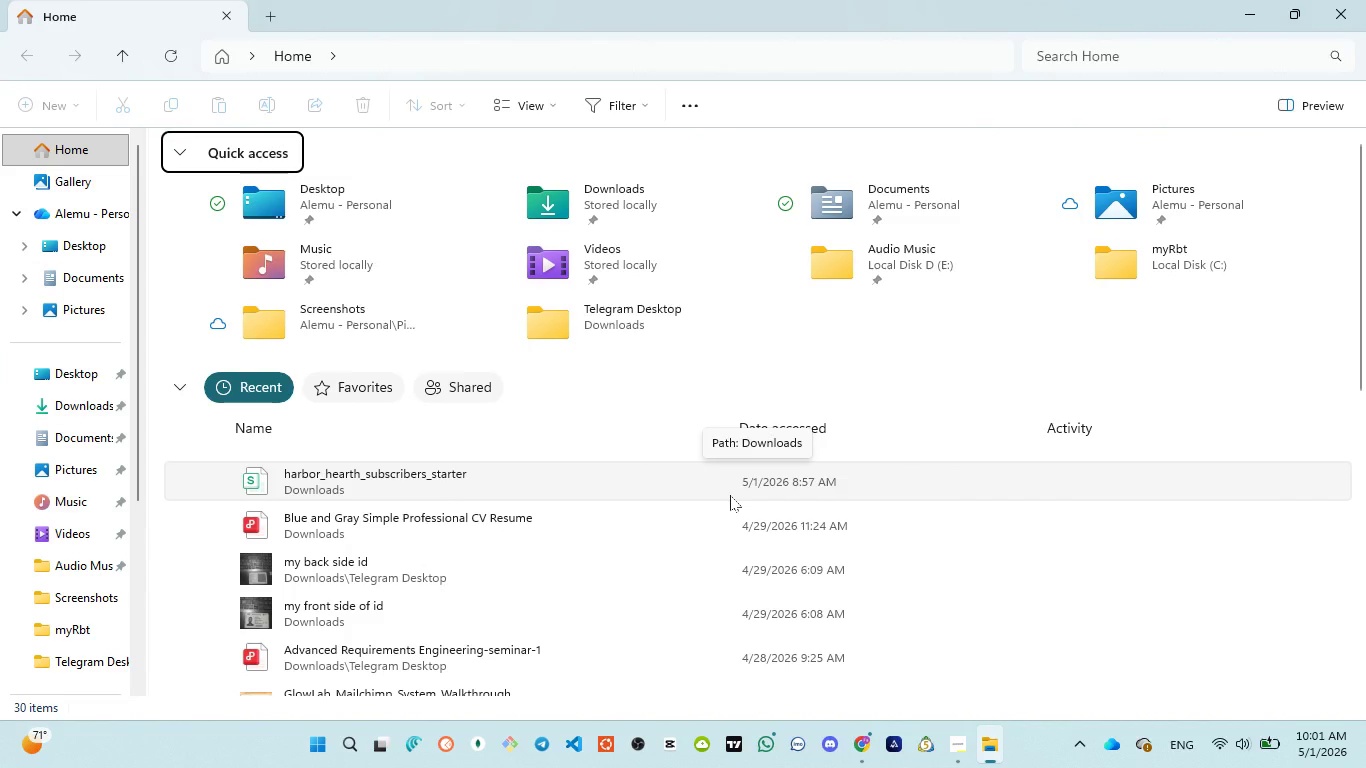 
wait(8.94)
 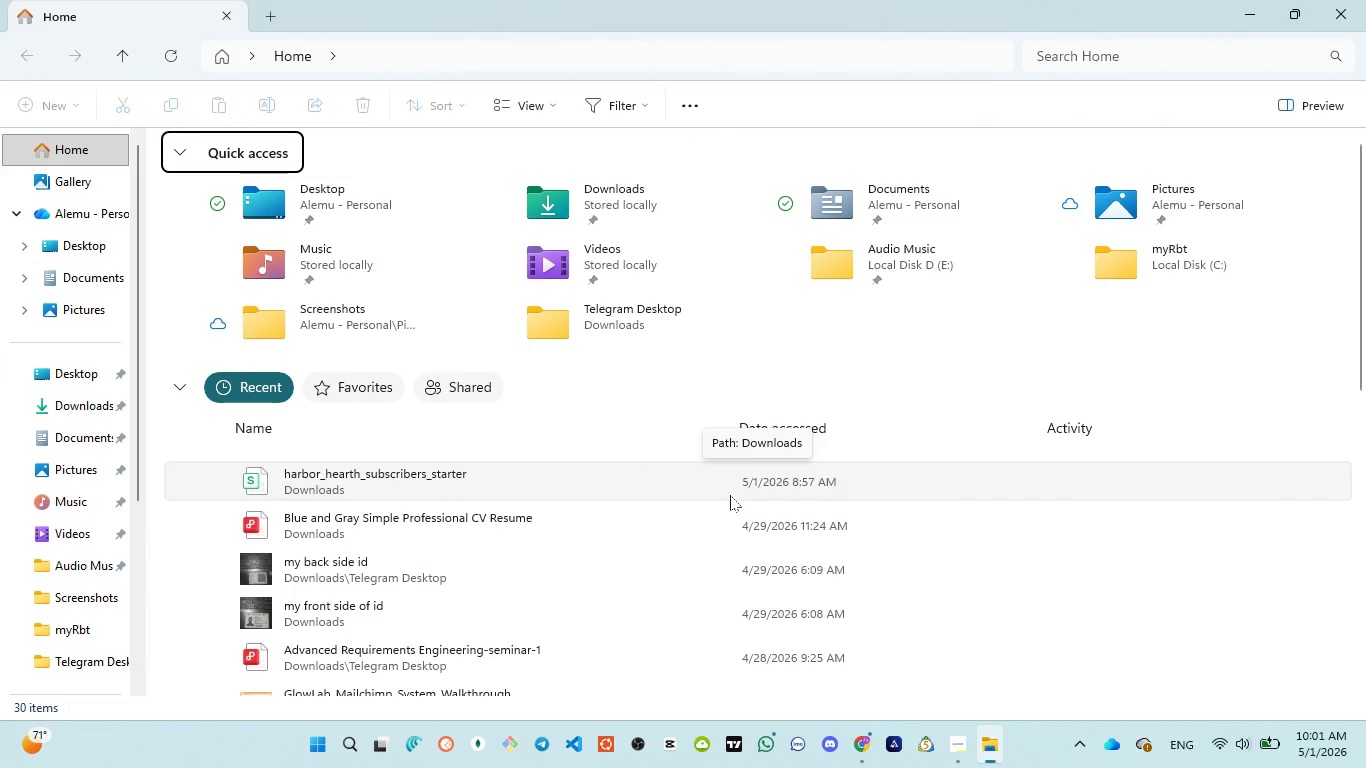 
left_click([87, 409])
 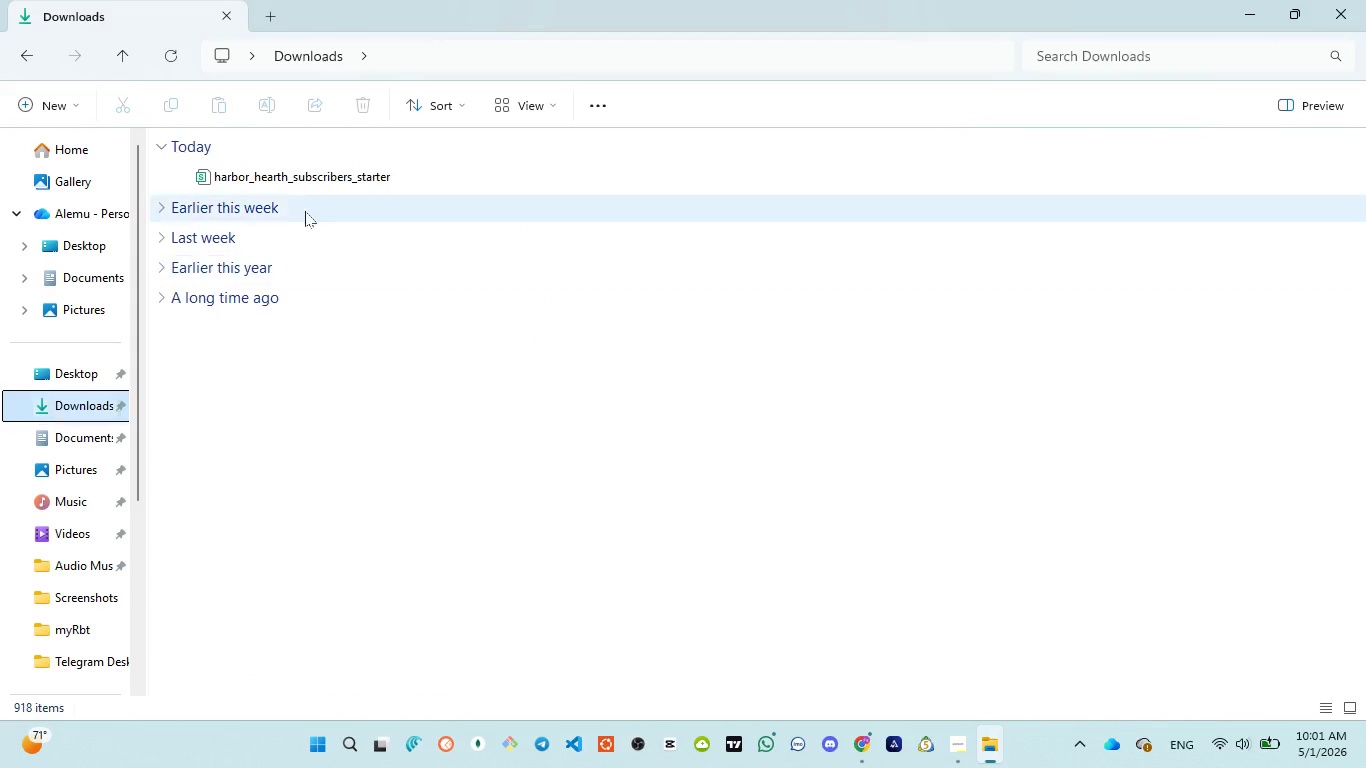 
left_click([308, 175])
 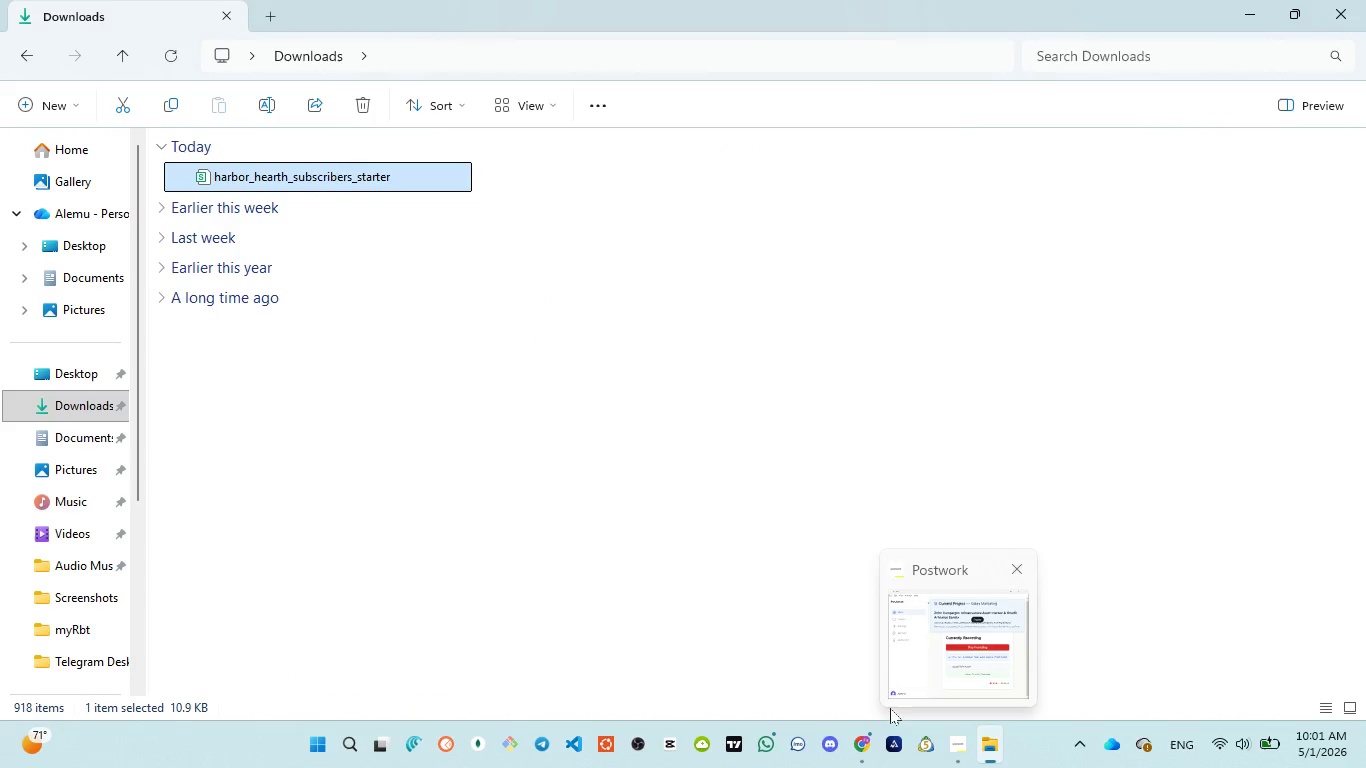 
left_click([860, 655])
 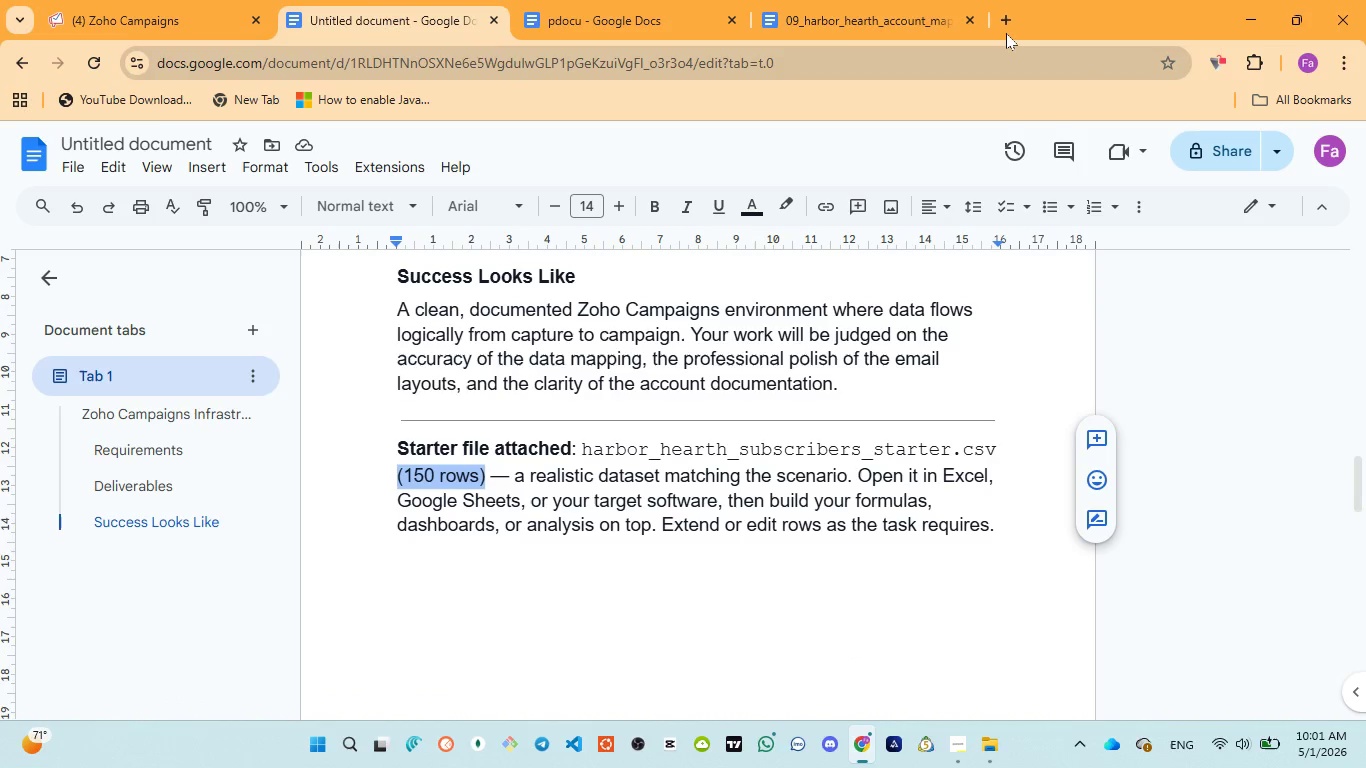 
left_click([1004, 26])
 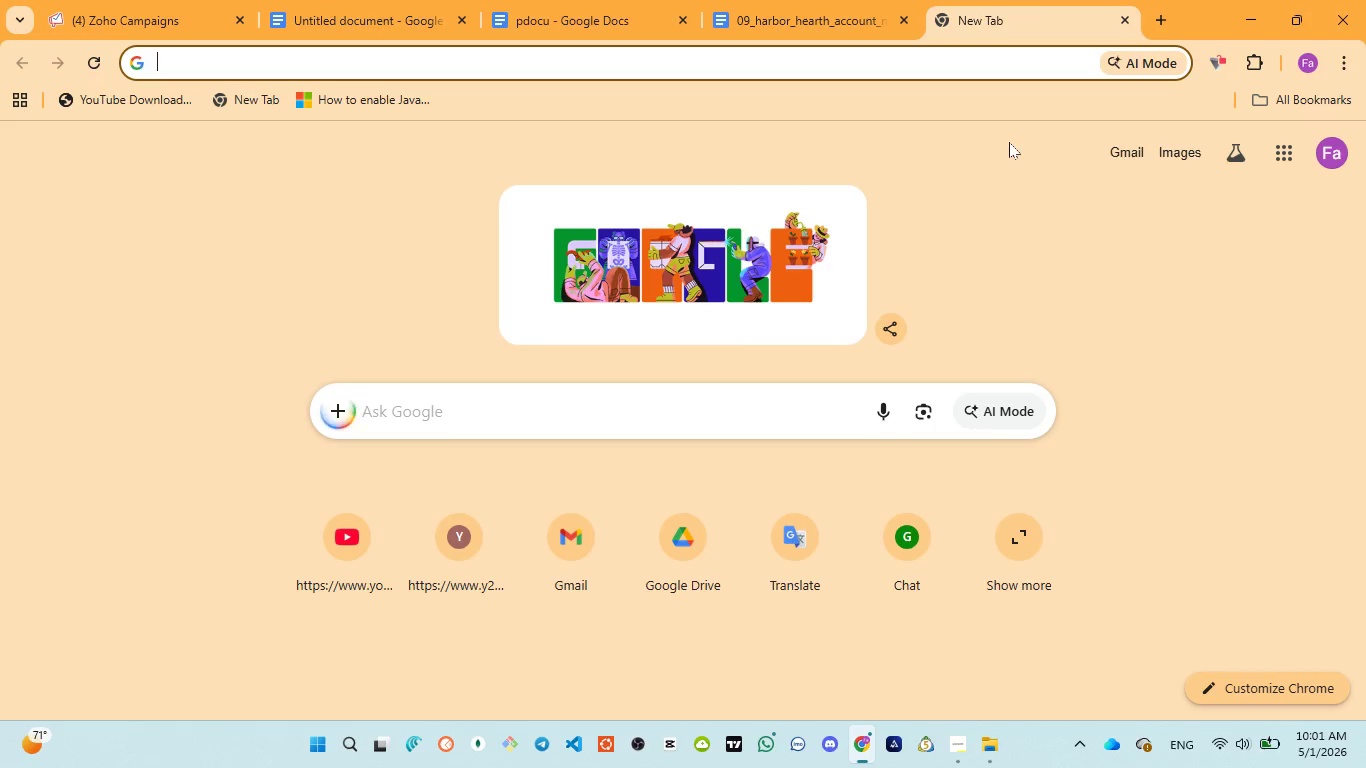 
key(G)
 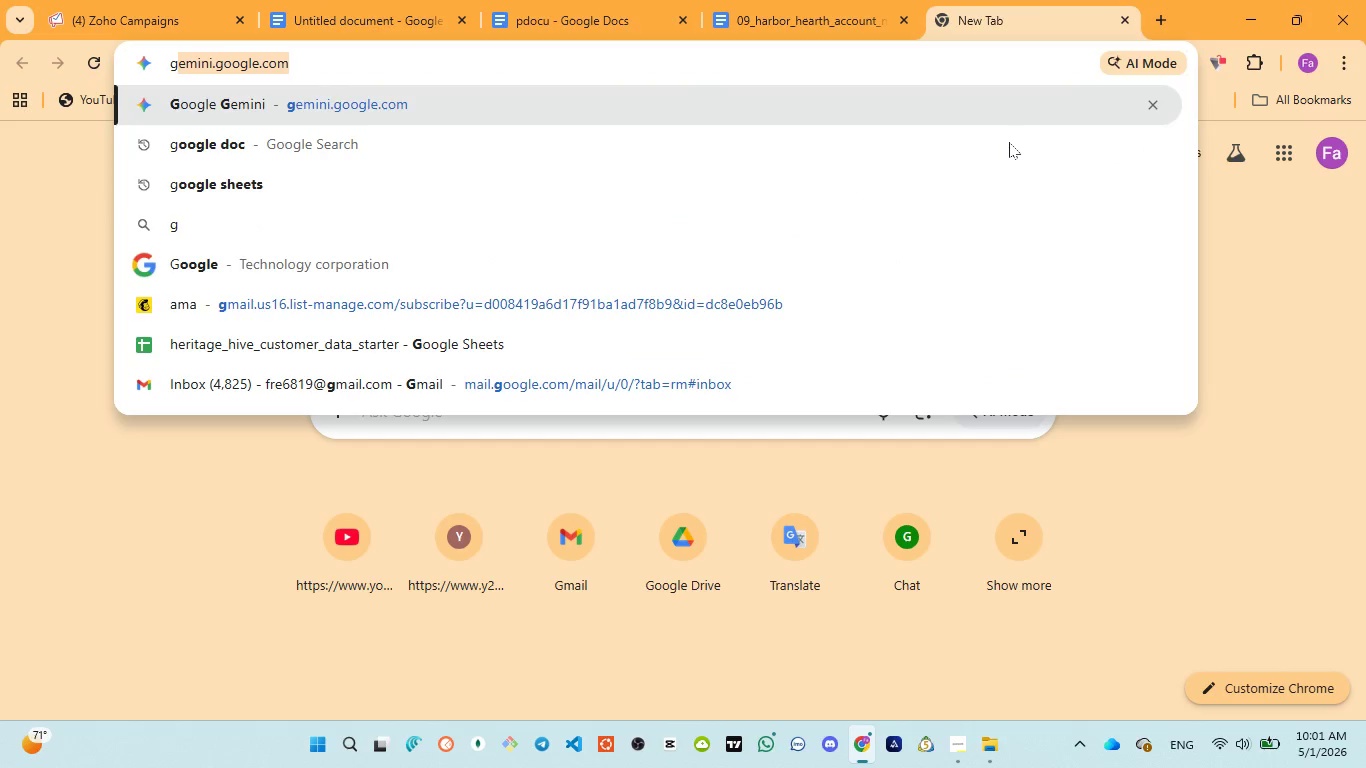 
key(ArrowDown)
 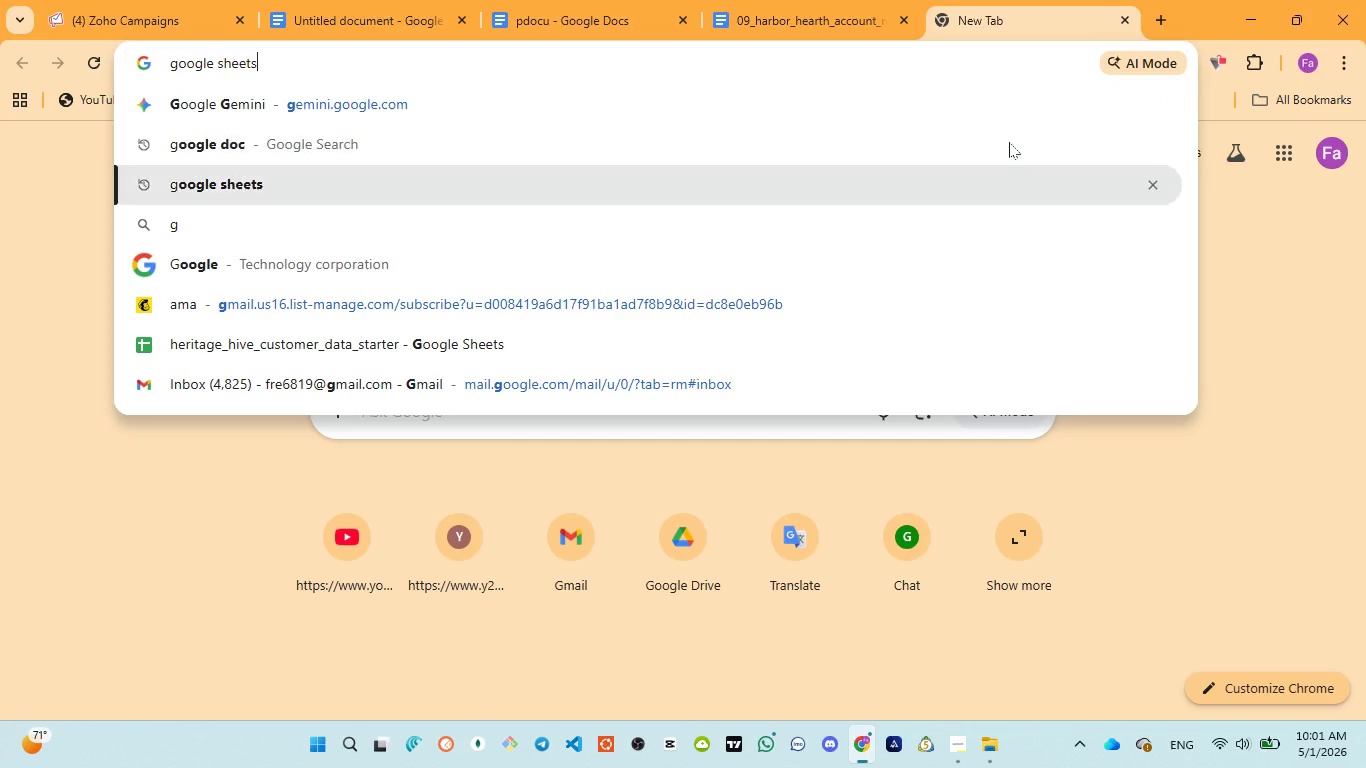 
key(ArrowDown)
 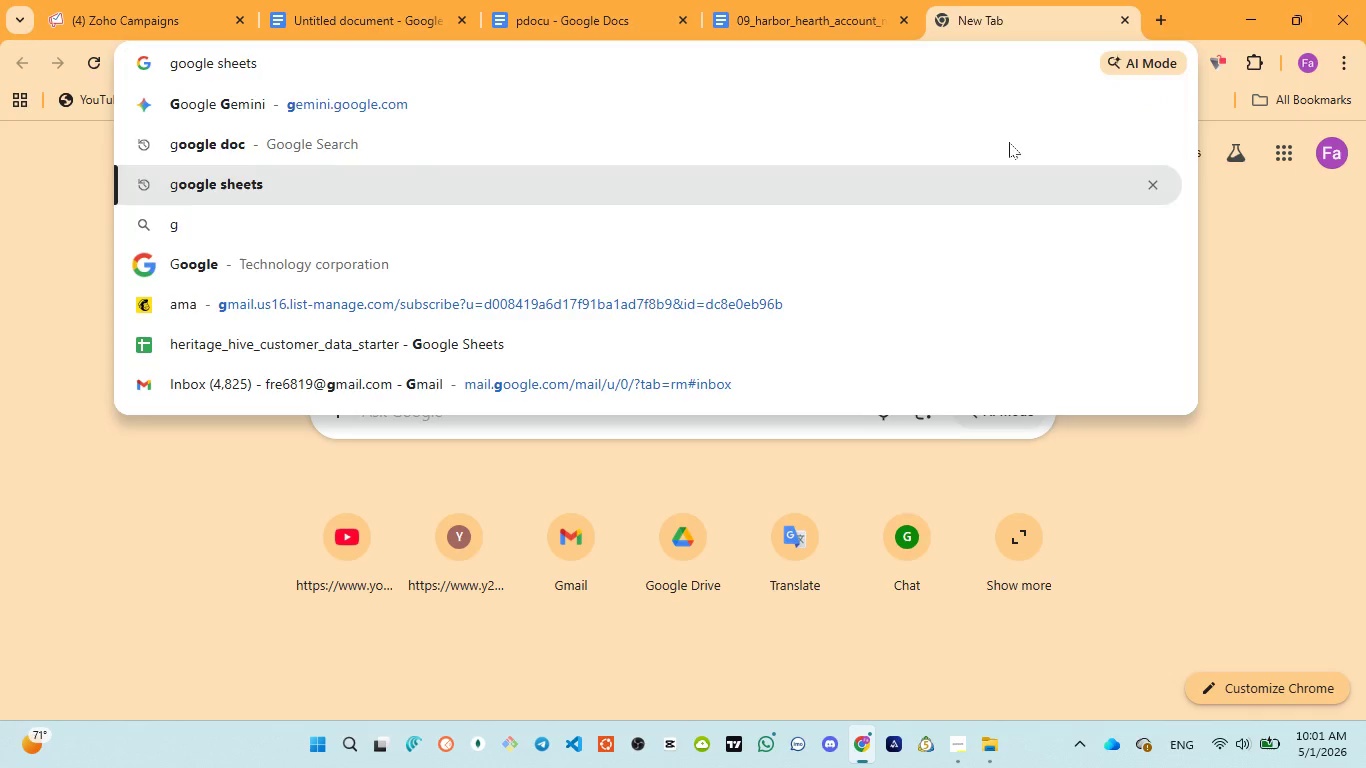 
key(Enter)
 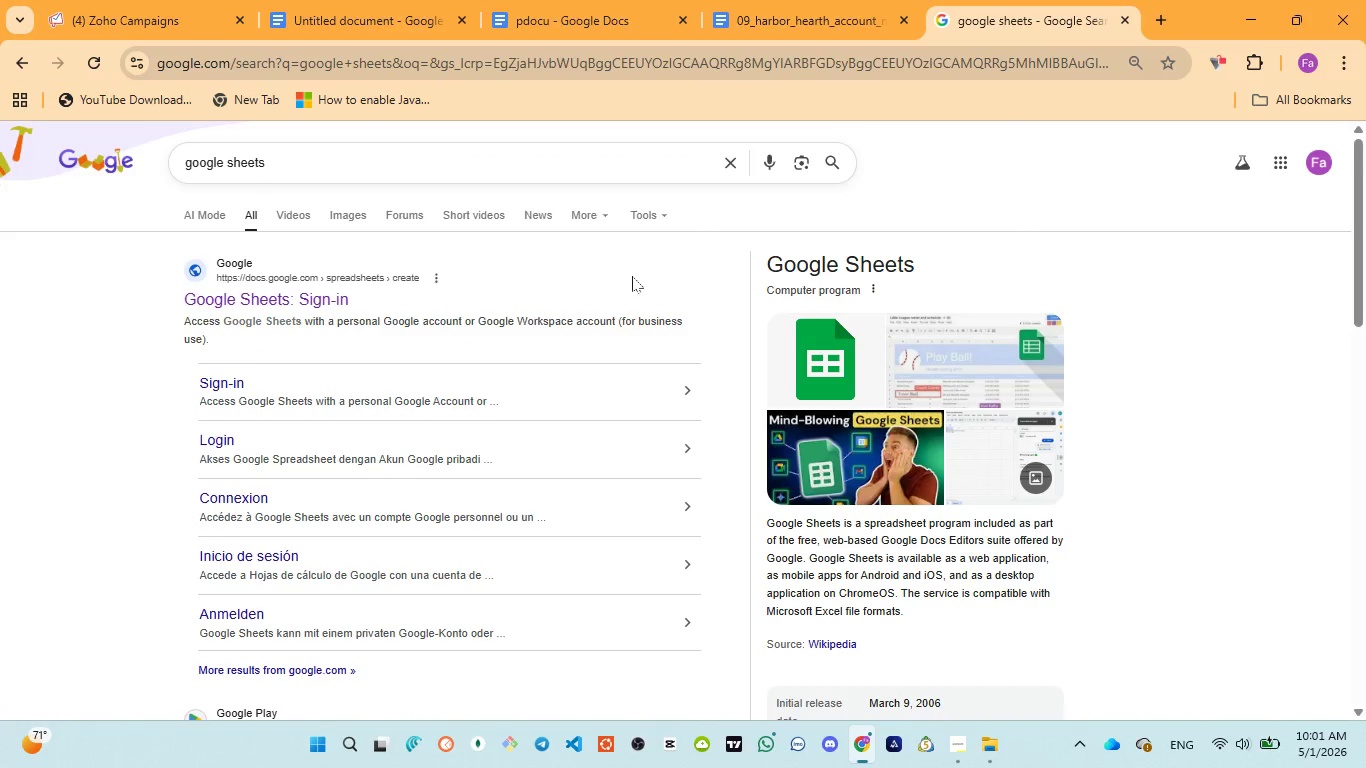 
left_click([263, 299])
 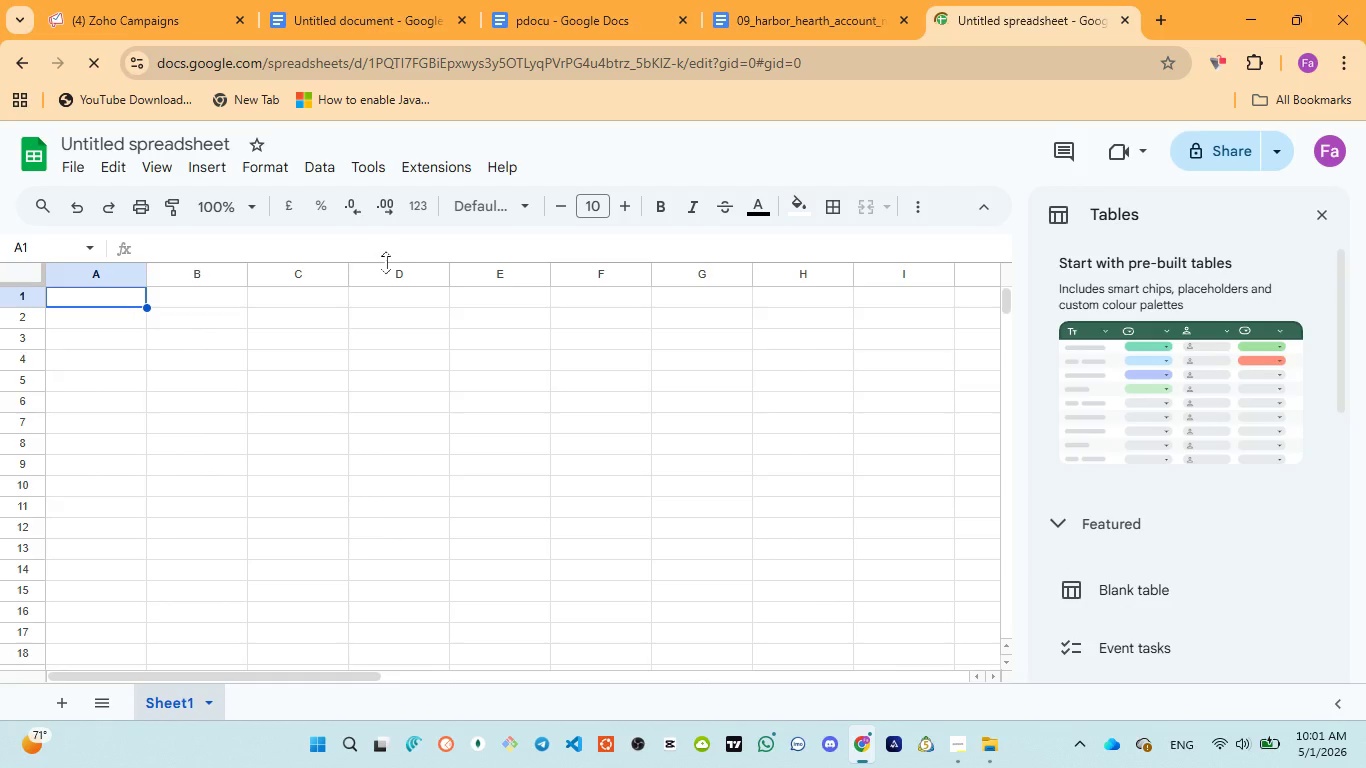 
wait(10.03)
 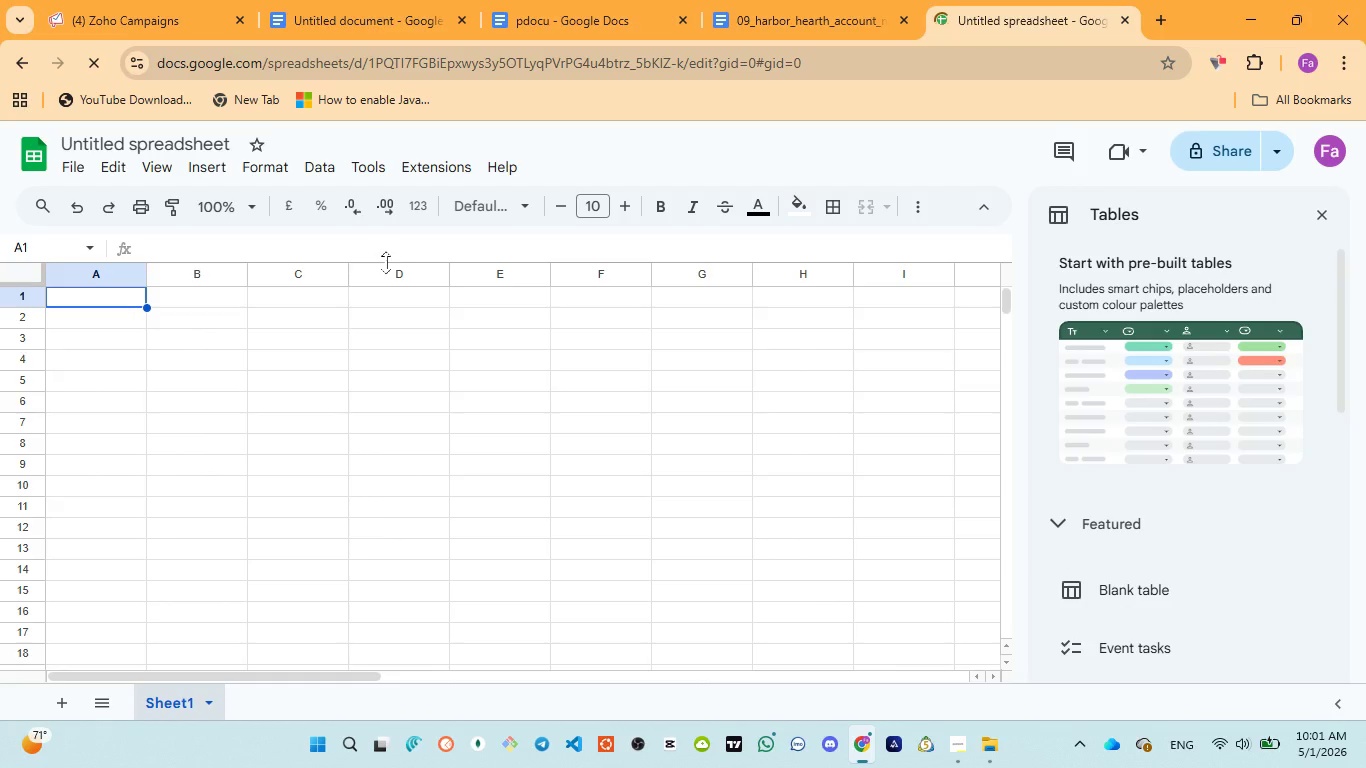 
left_click([1332, 209])
 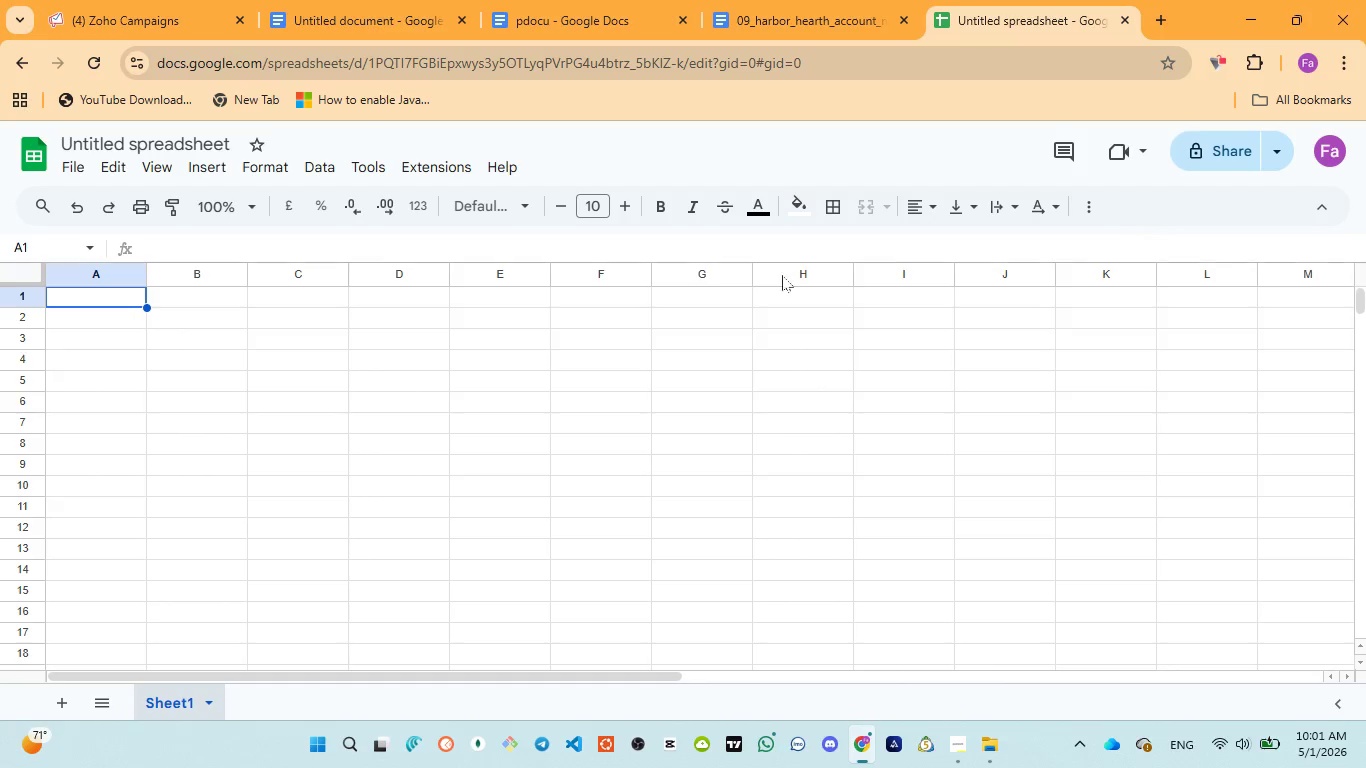 
mouse_move([75, 162])
 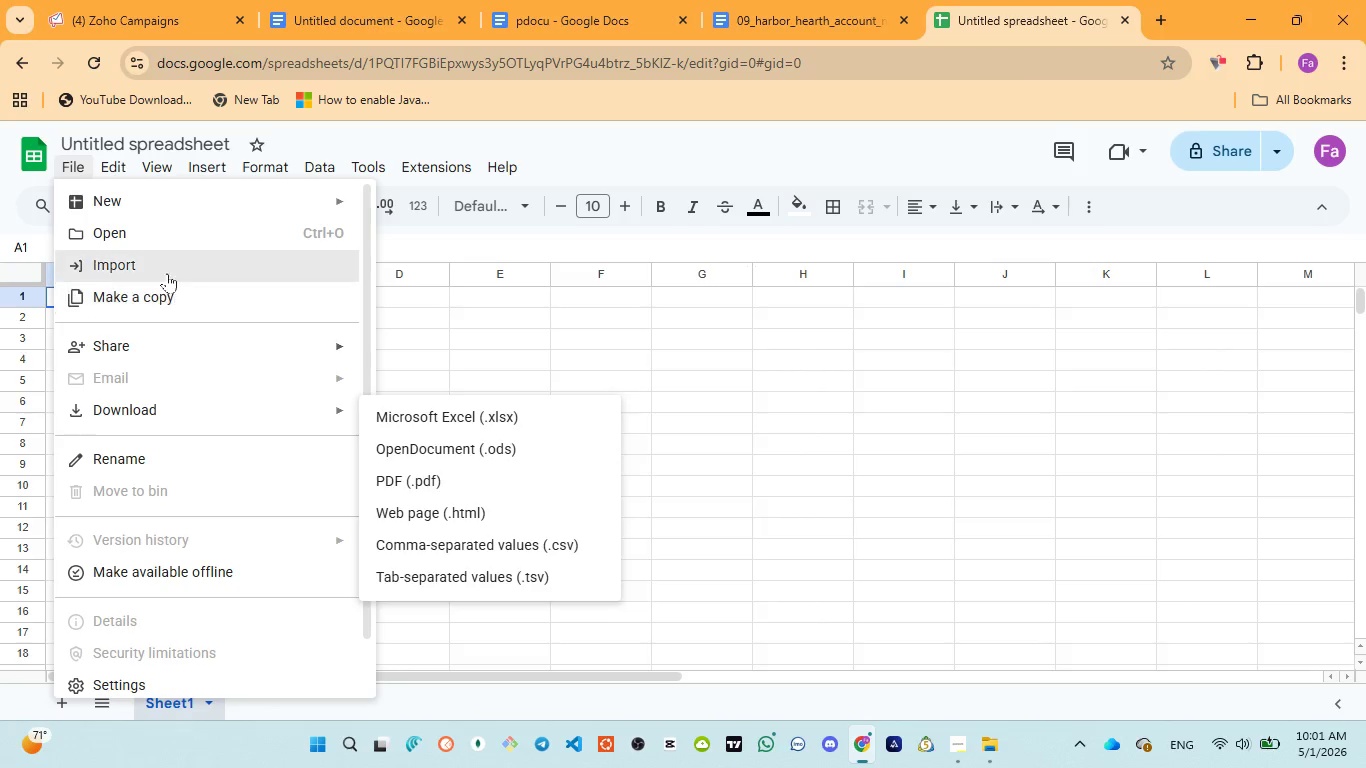 
left_click([162, 260])
 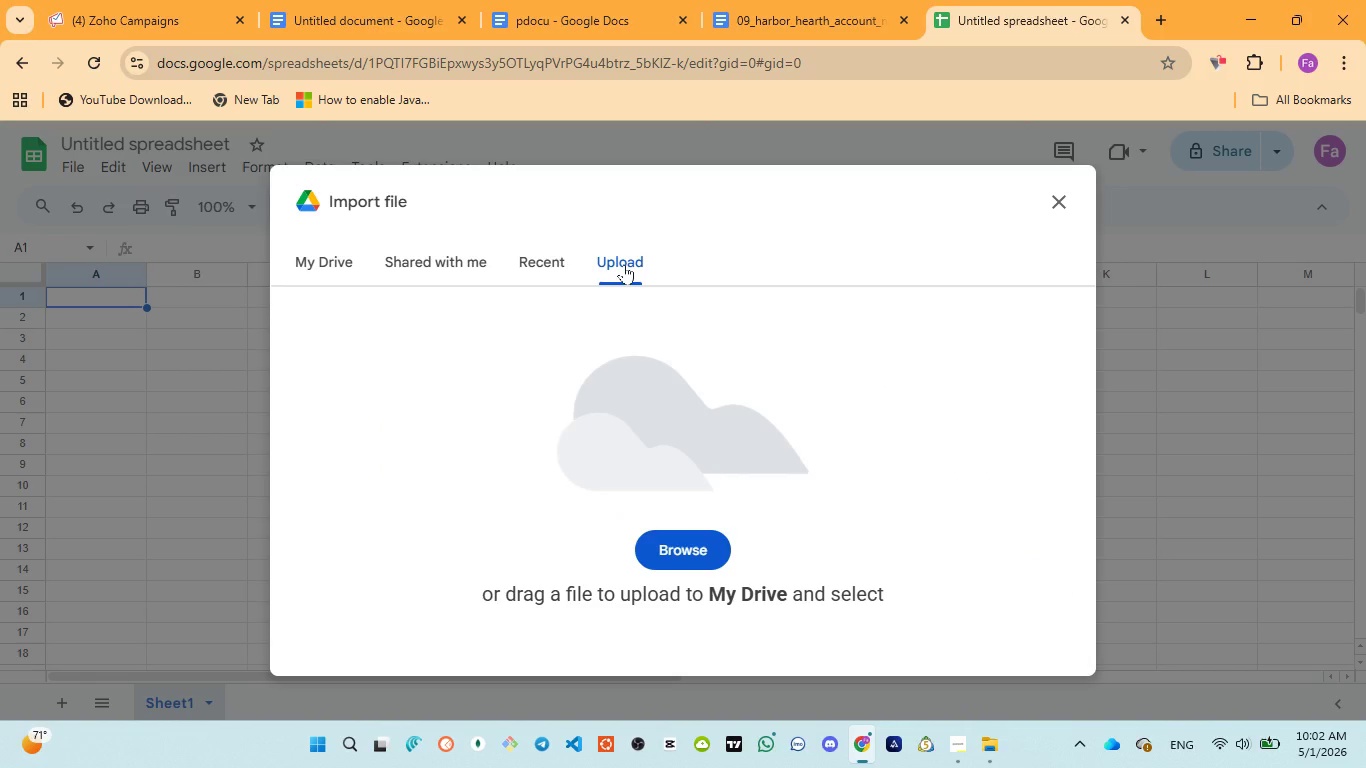 
wait(16.02)
 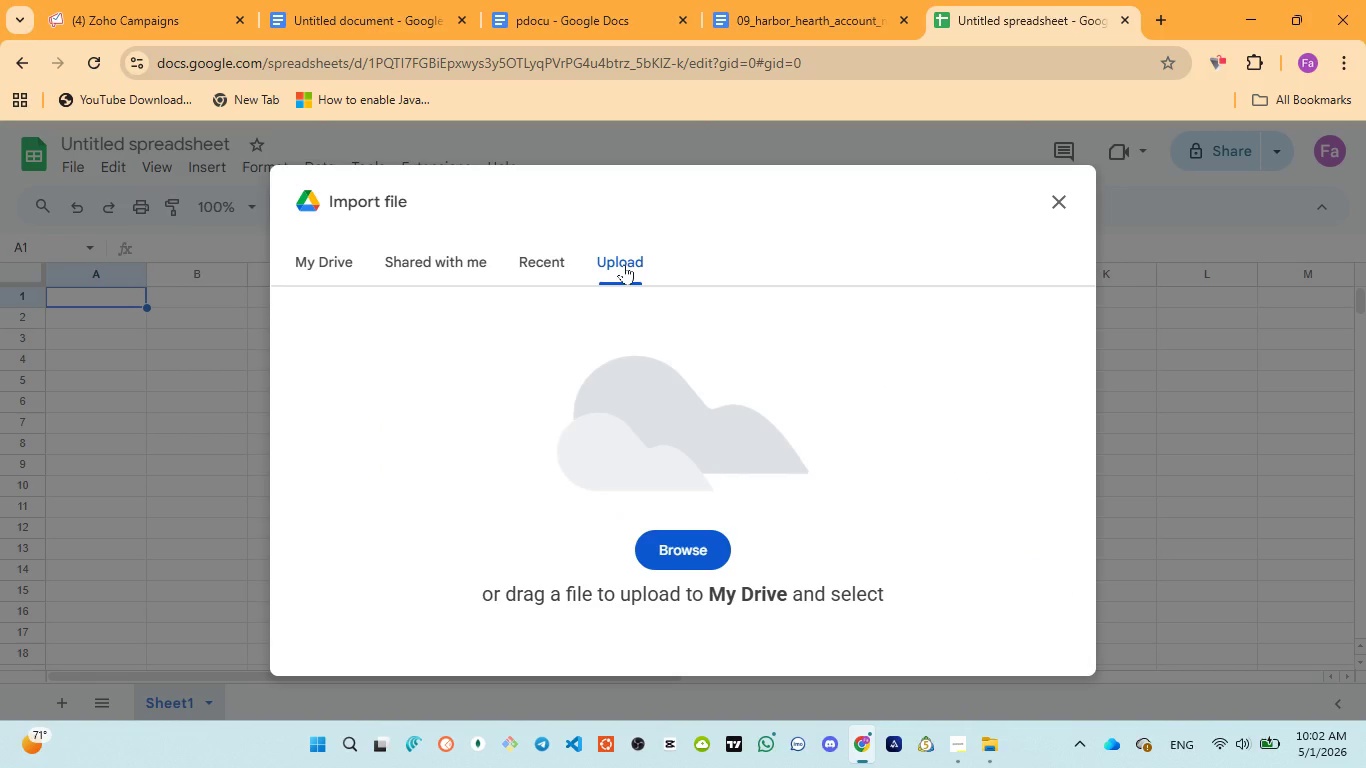 
left_click([695, 556])
 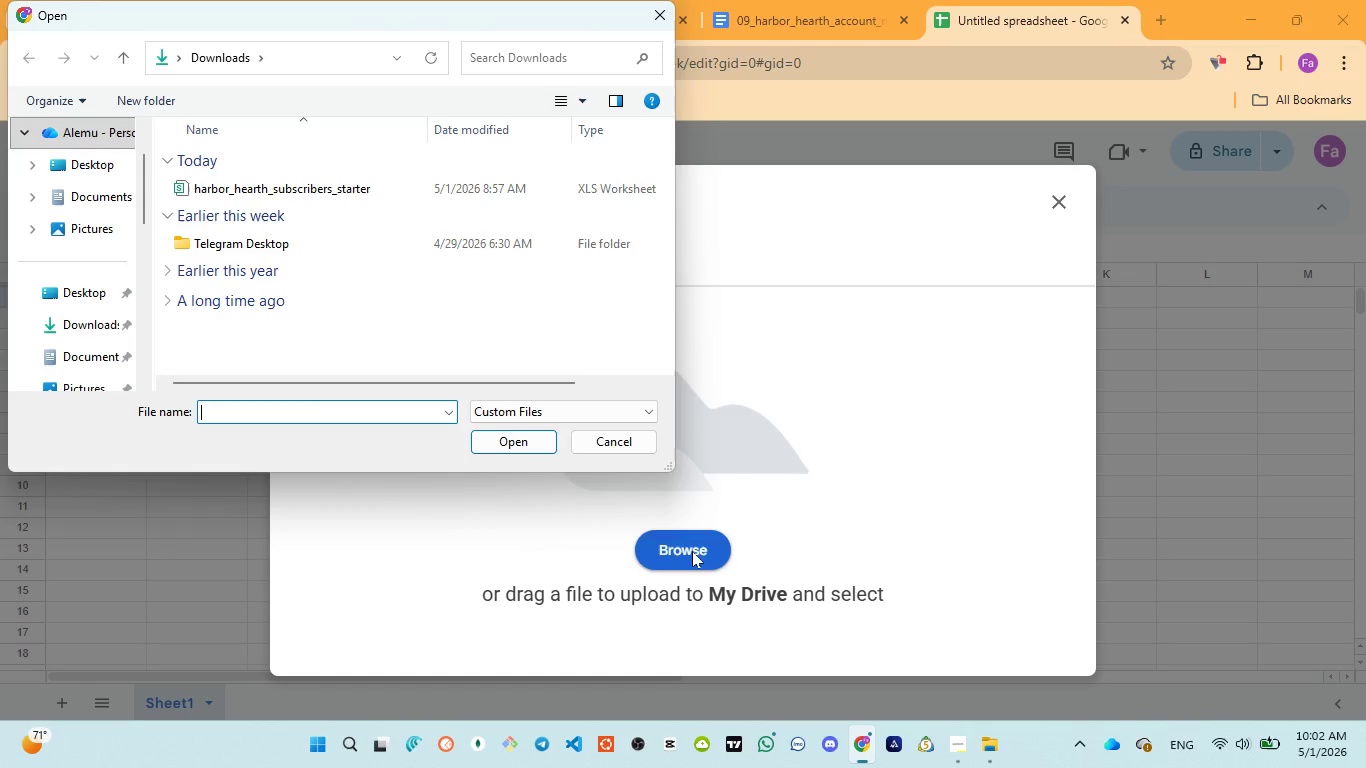 
left_click([326, 189])
 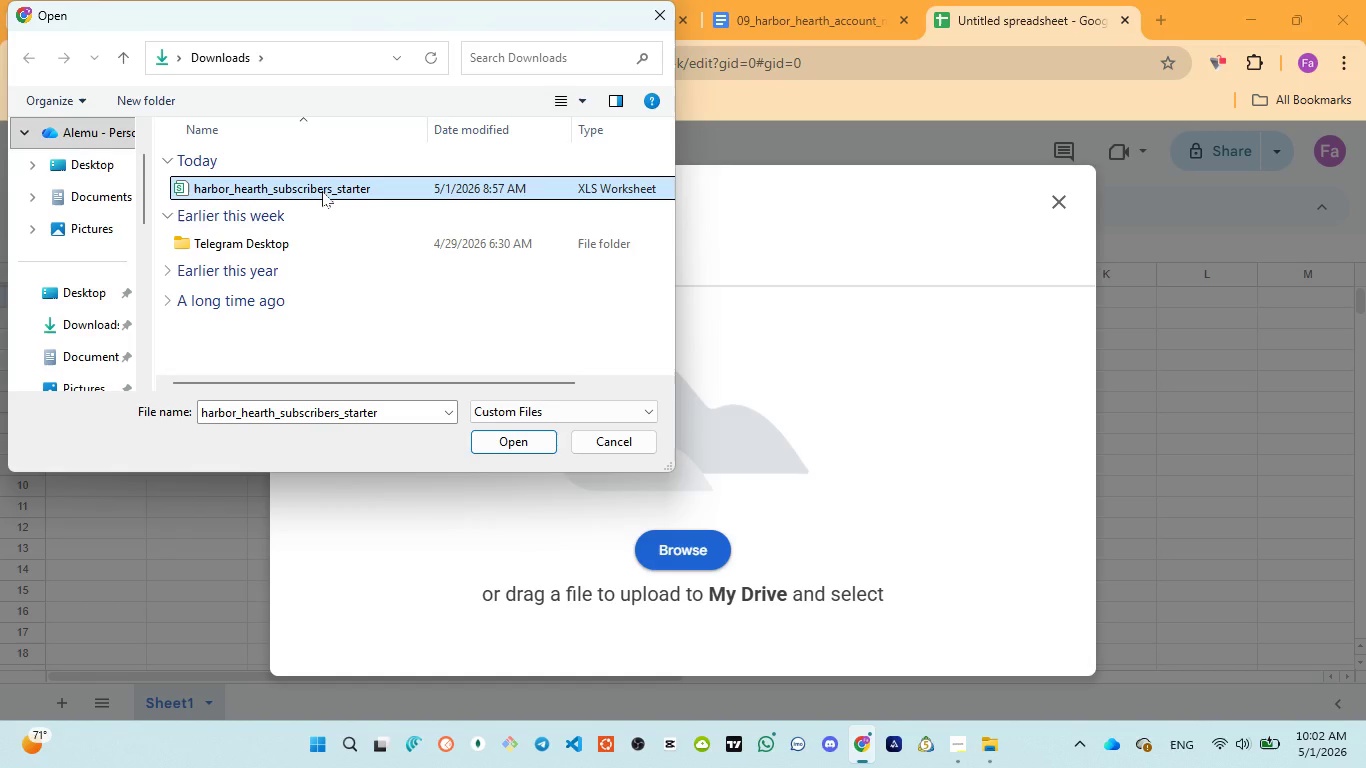 
mouse_move([510, 450])
 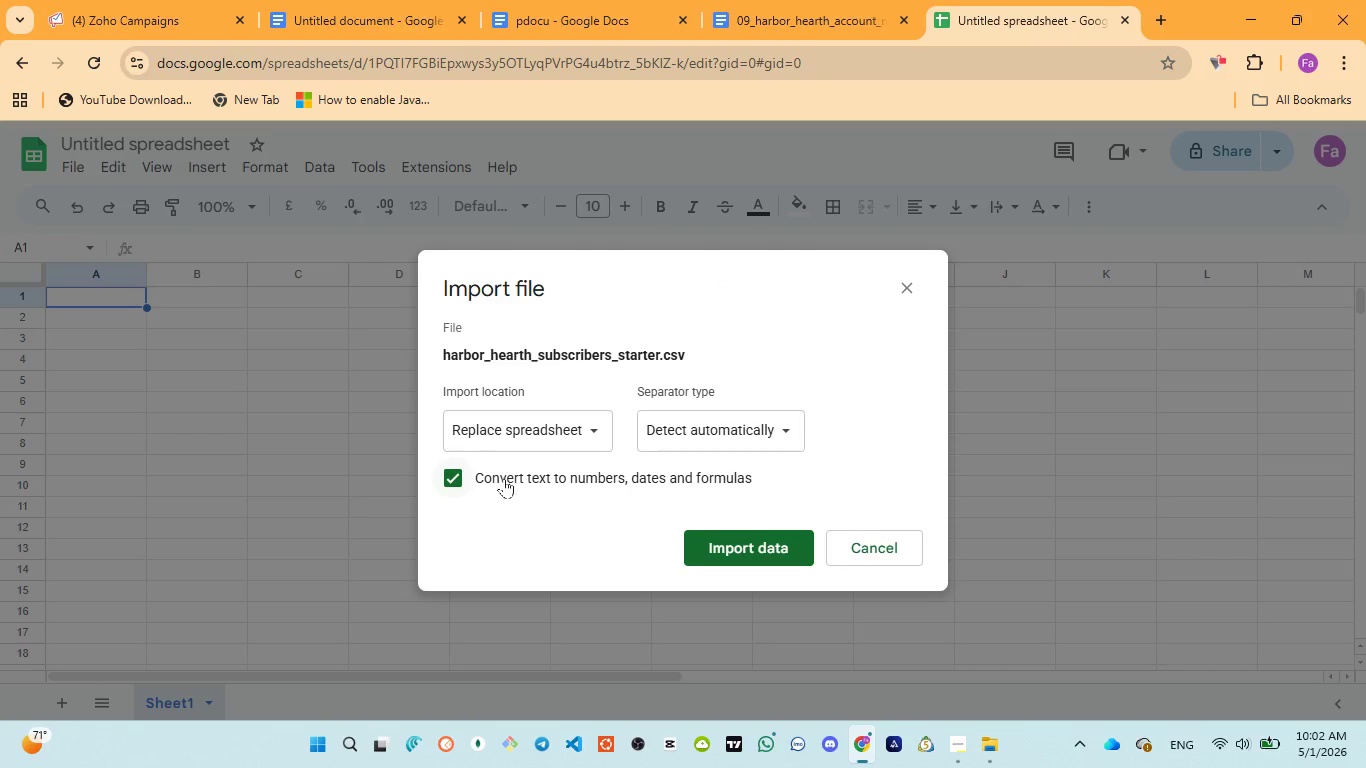 
left_click([504, 478])
 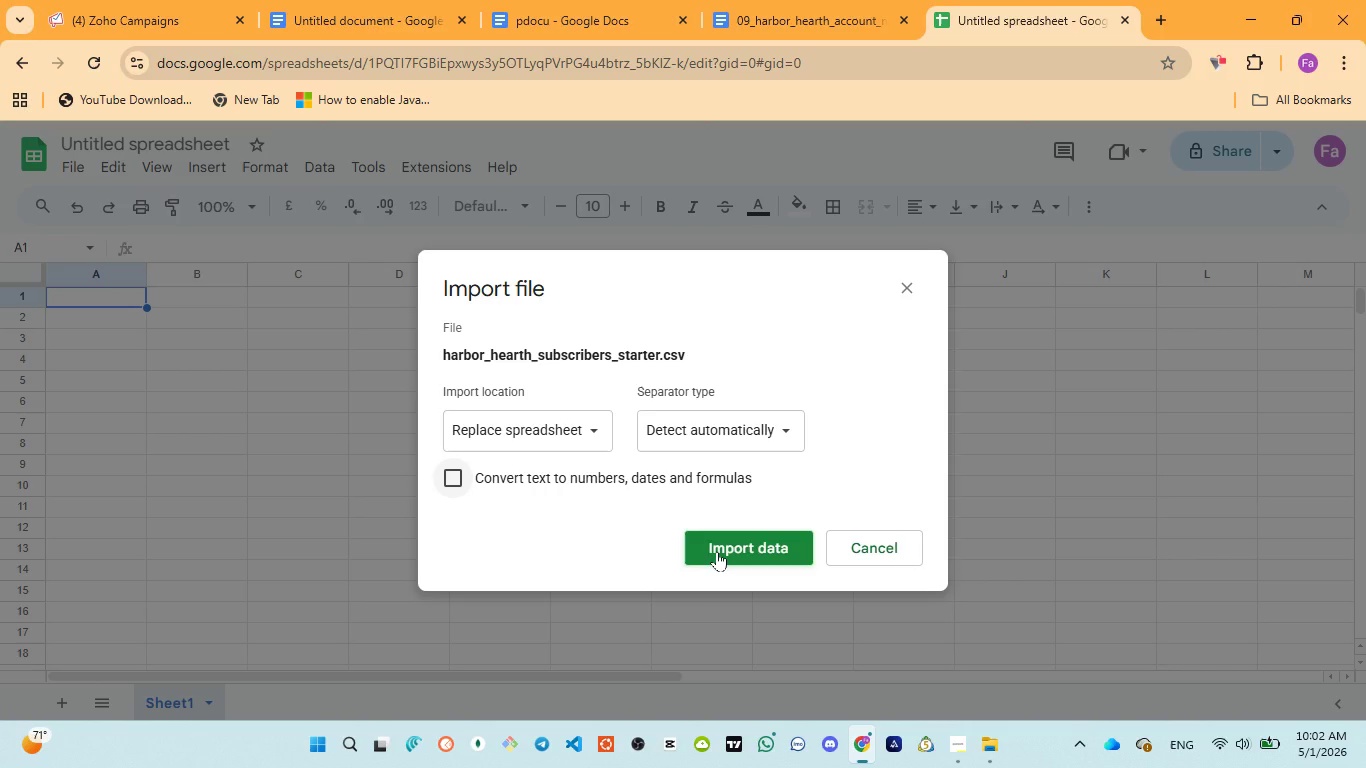 
left_click([718, 551])
 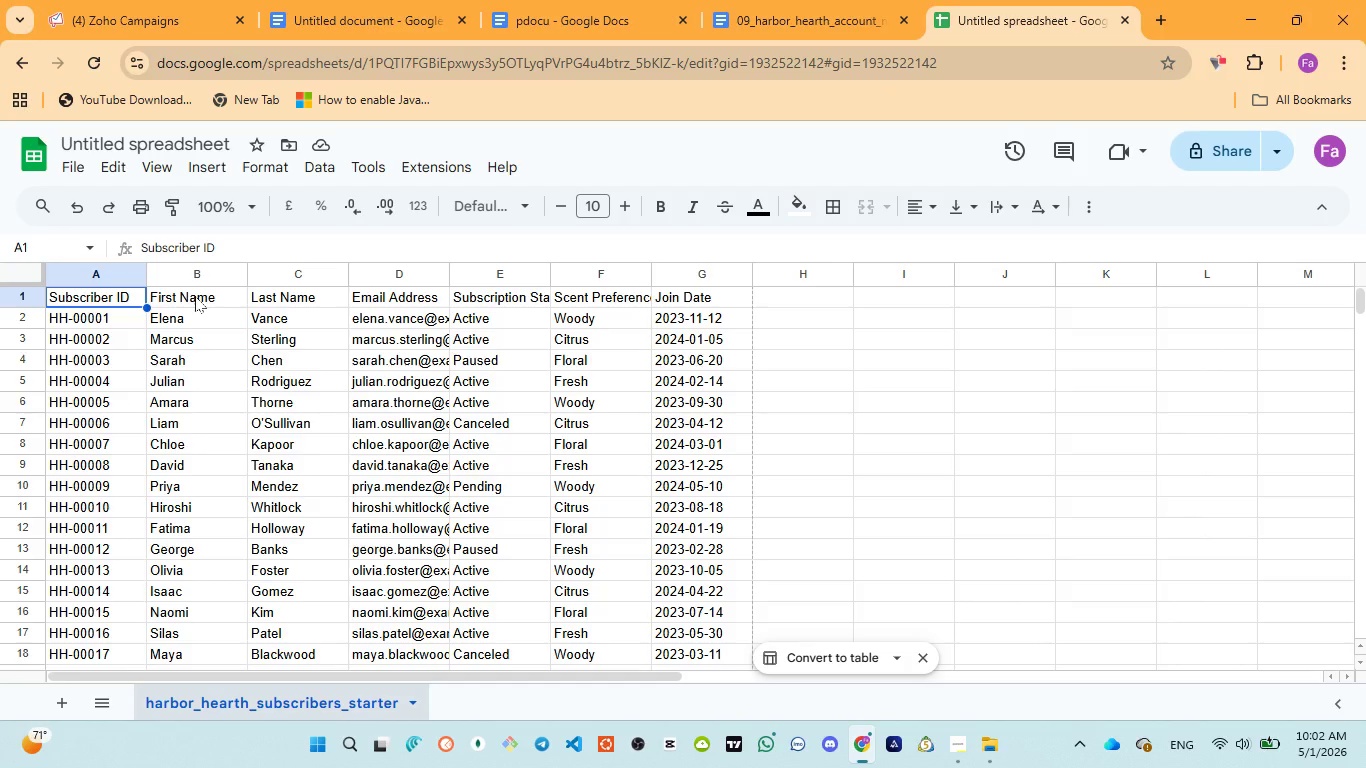 
wait(28.48)
 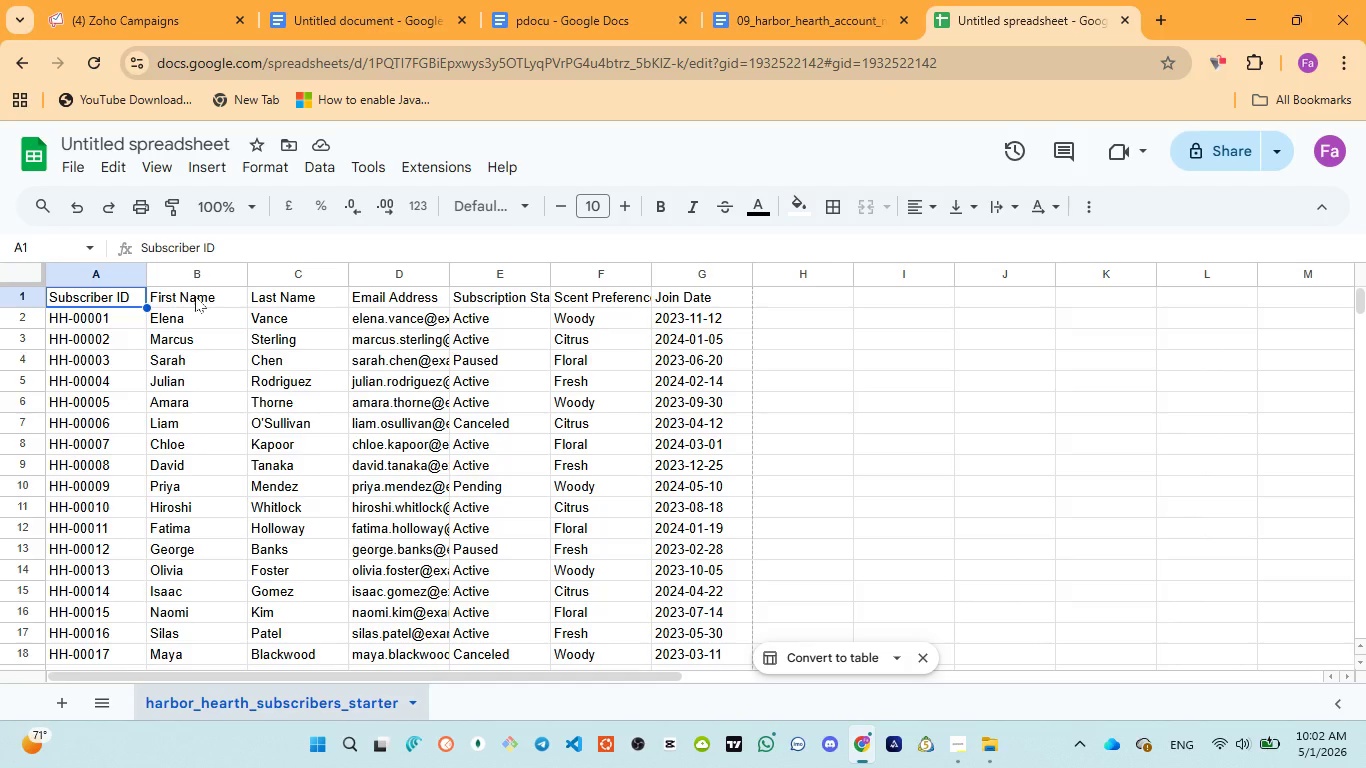 
left_click([301, 298])
 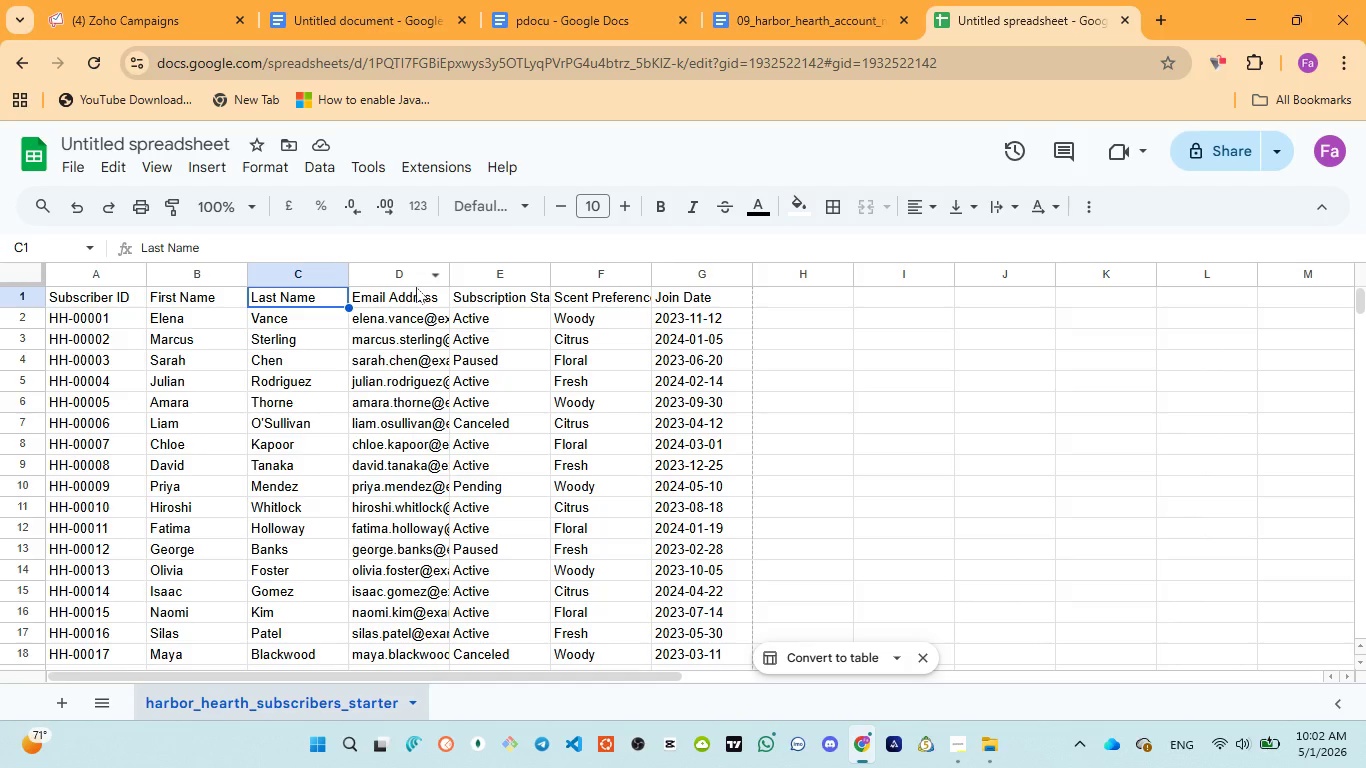 
left_click([416, 292])
 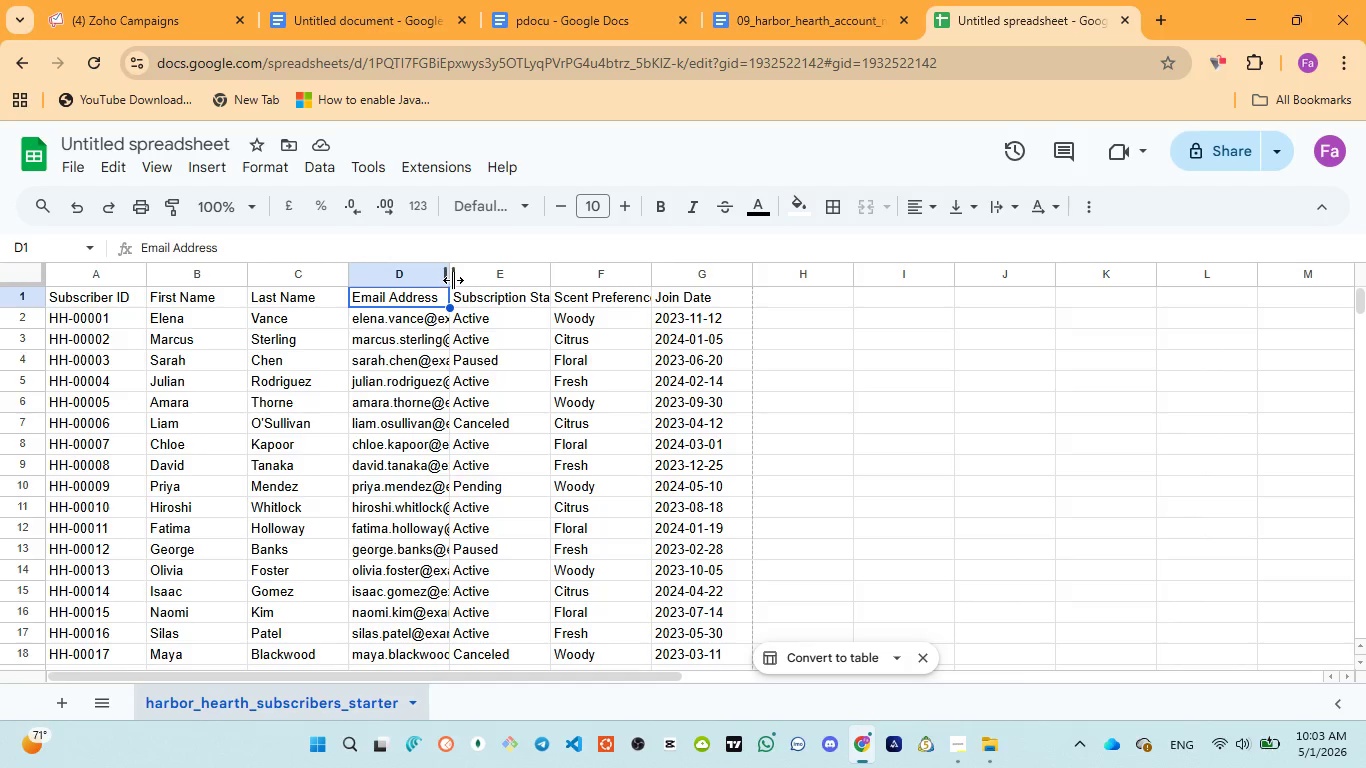 
left_click_drag(start_coordinate=[453, 278], to_coordinate=[549, 270])
 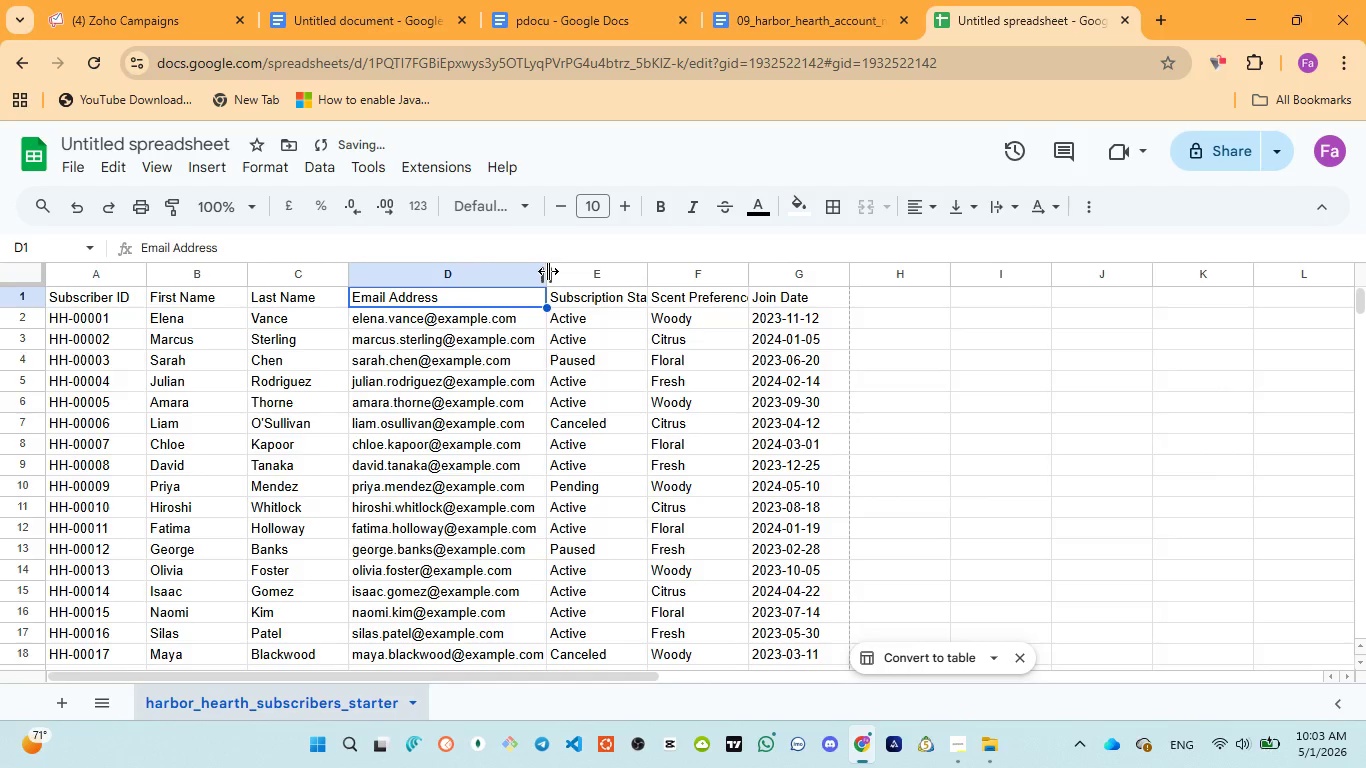 
left_click_drag(start_coordinate=[550, 271], to_coordinate=[561, 272])
 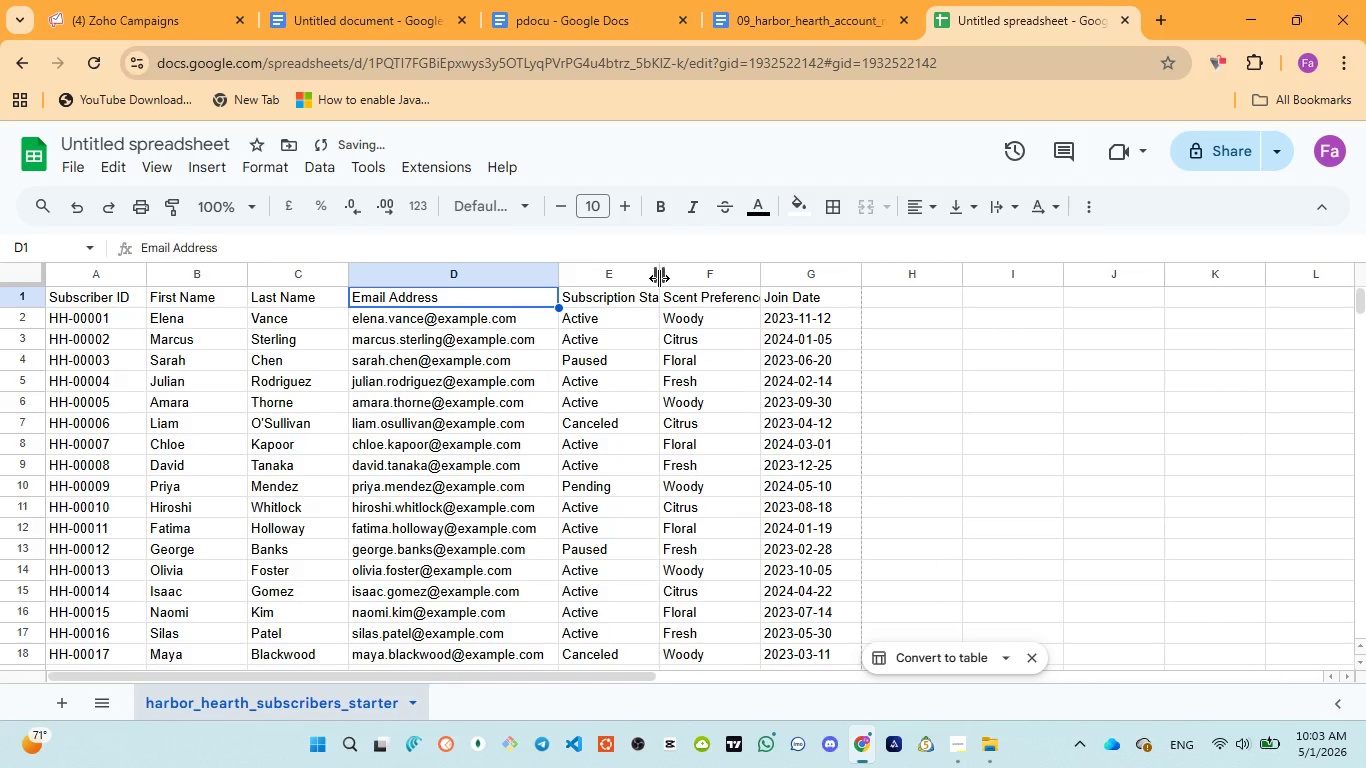 
left_click_drag(start_coordinate=[660, 277], to_coordinate=[694, 277])
 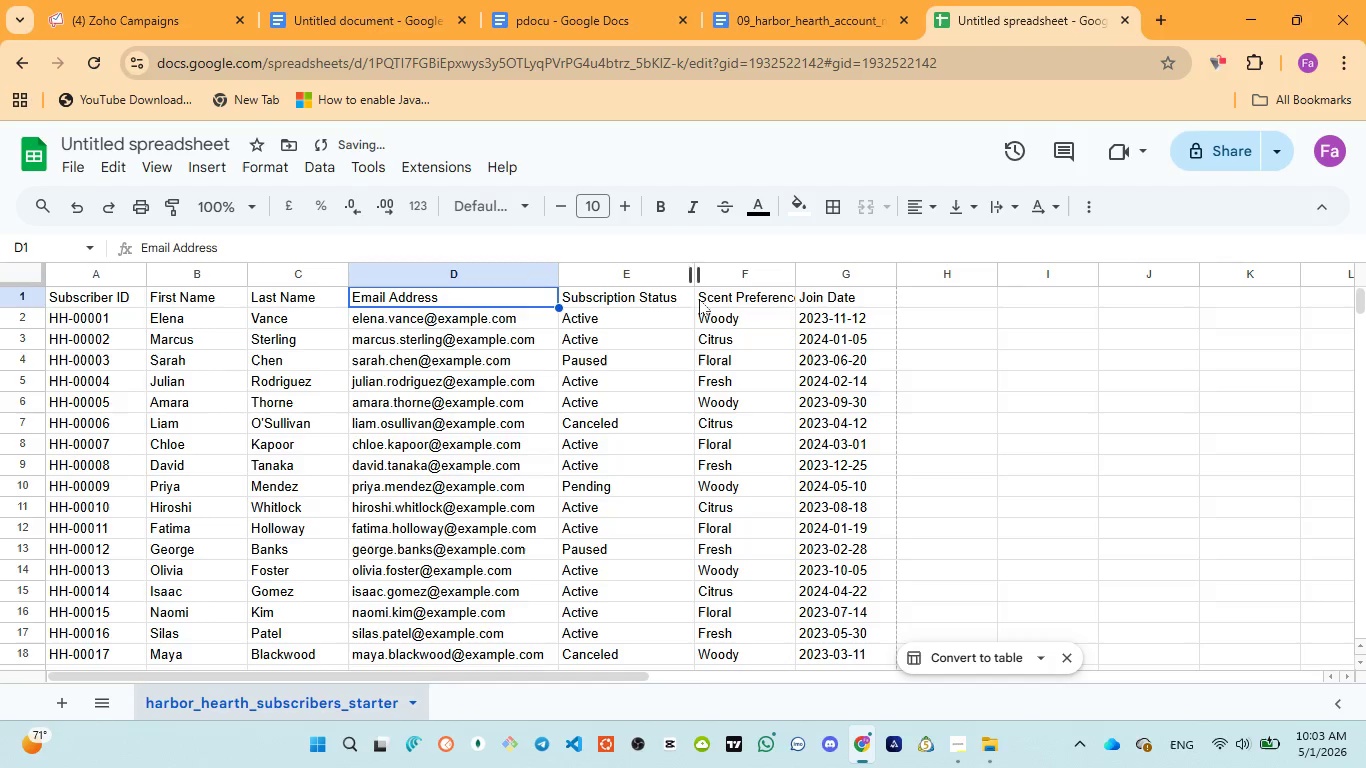 
scroll: coordinate [693, 366], scroll_direction: down, amount: 16.0
 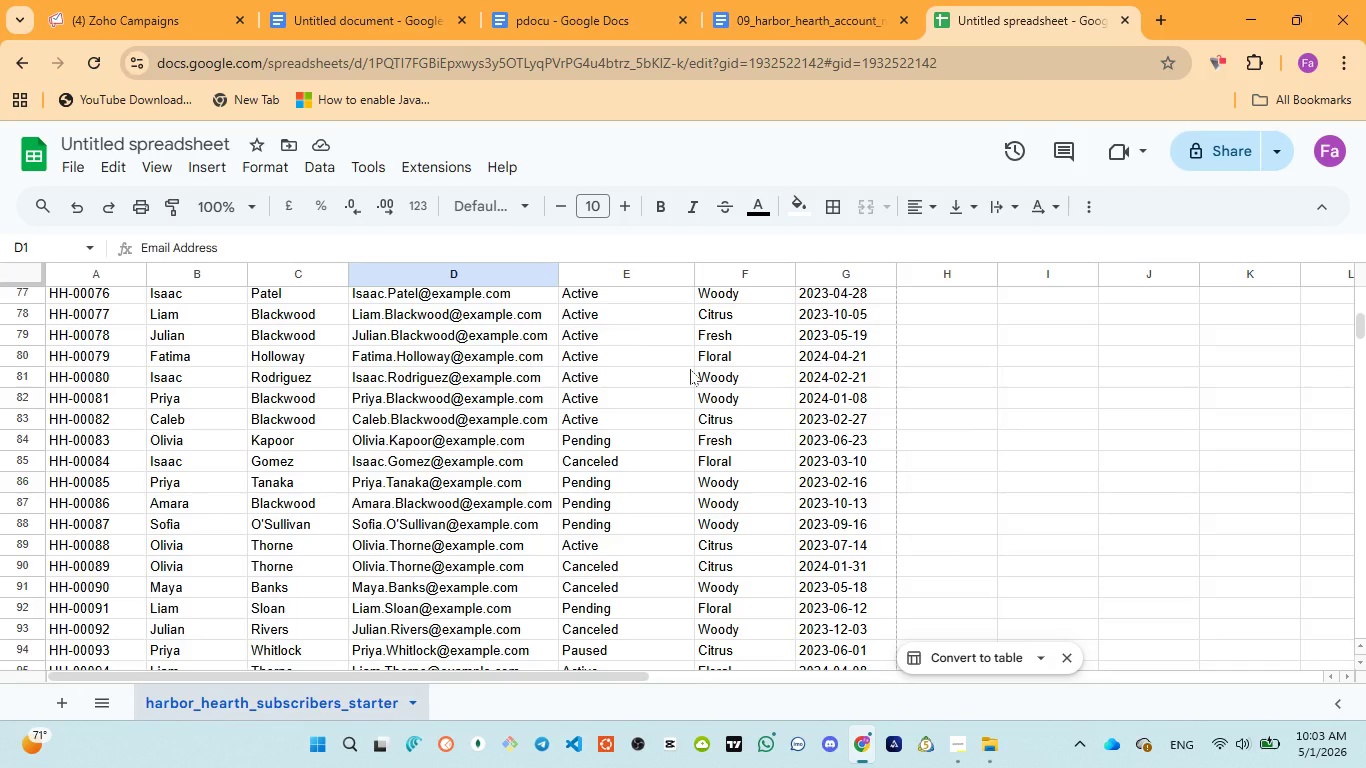 
wait(29.65)
 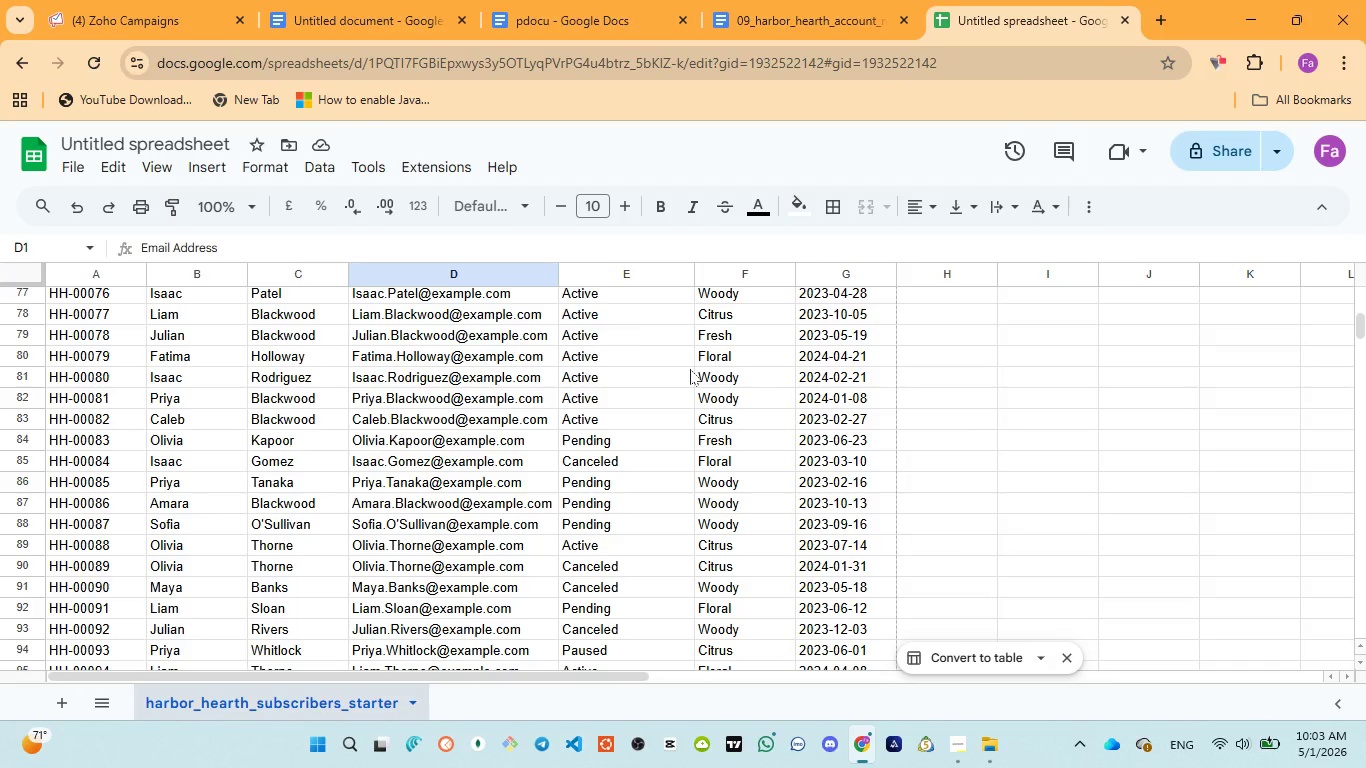 
scroll: coordinate [83, 373], scroll_direction: up, amount: 21.0
 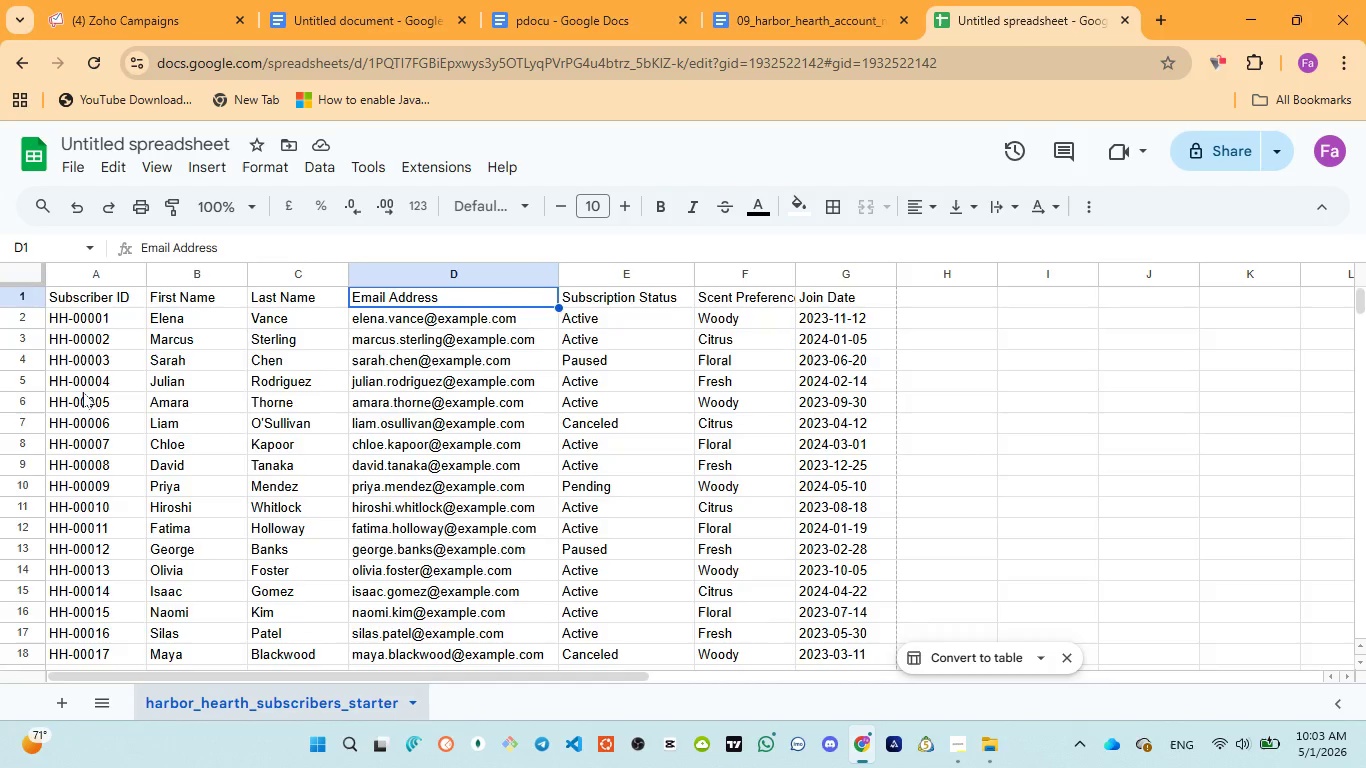 
scroll: coordinate [81, 490], scroll_direction: down, amount: 29.0
 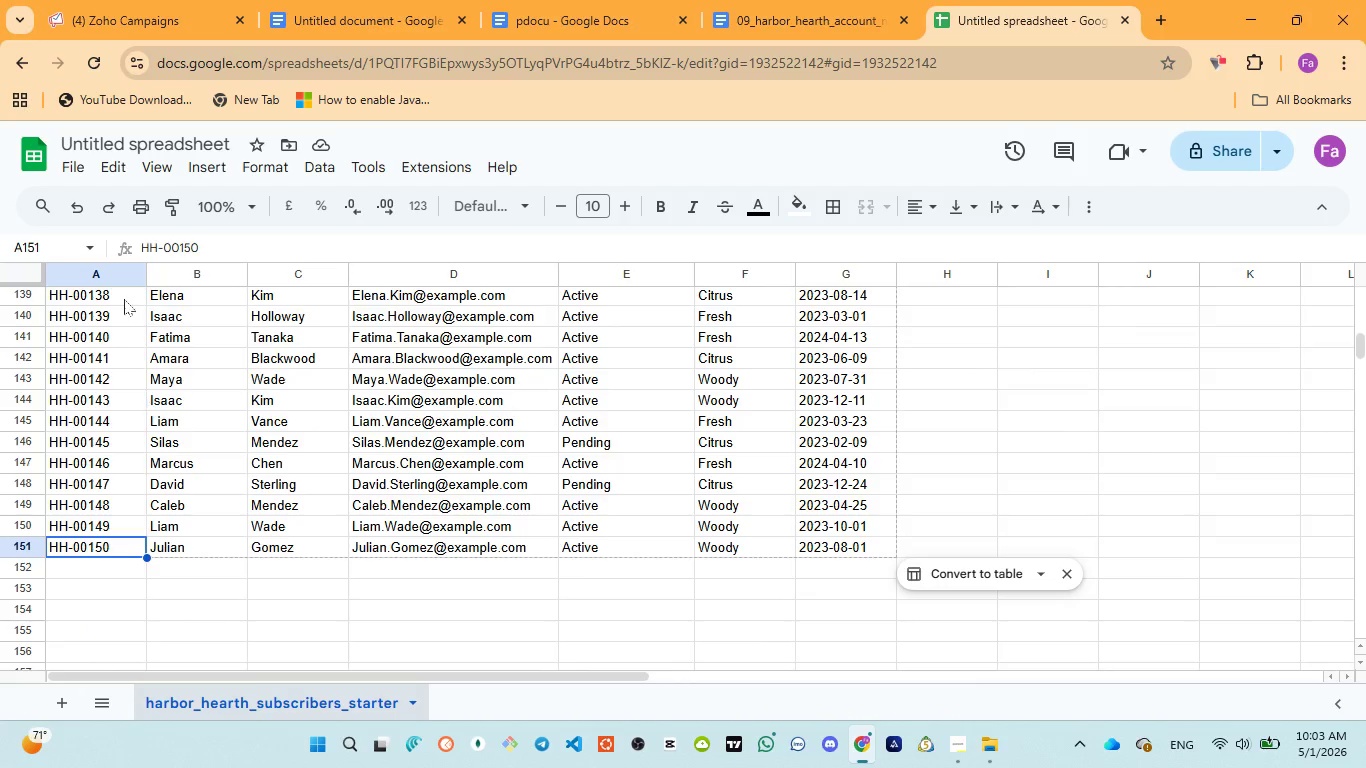 
left_click([61, 269])
 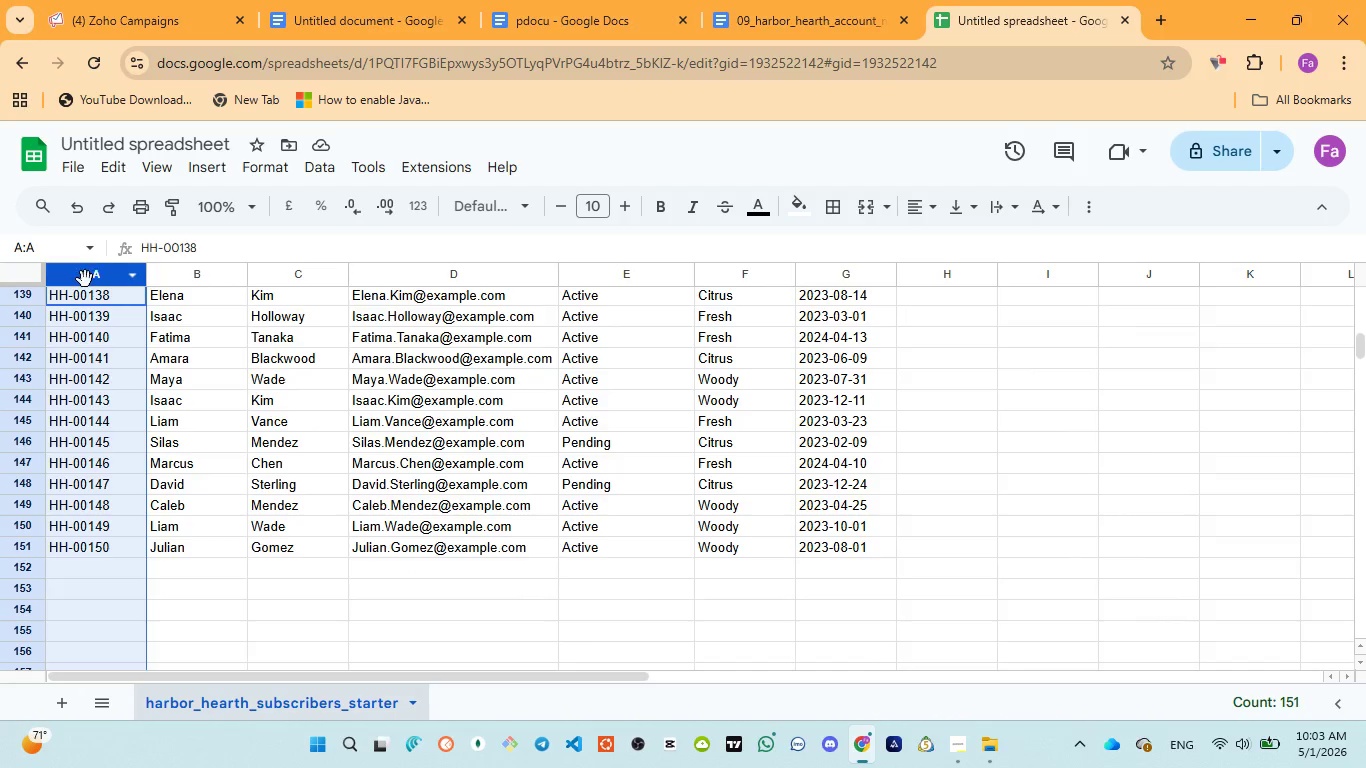 
left_click([82, 279])
 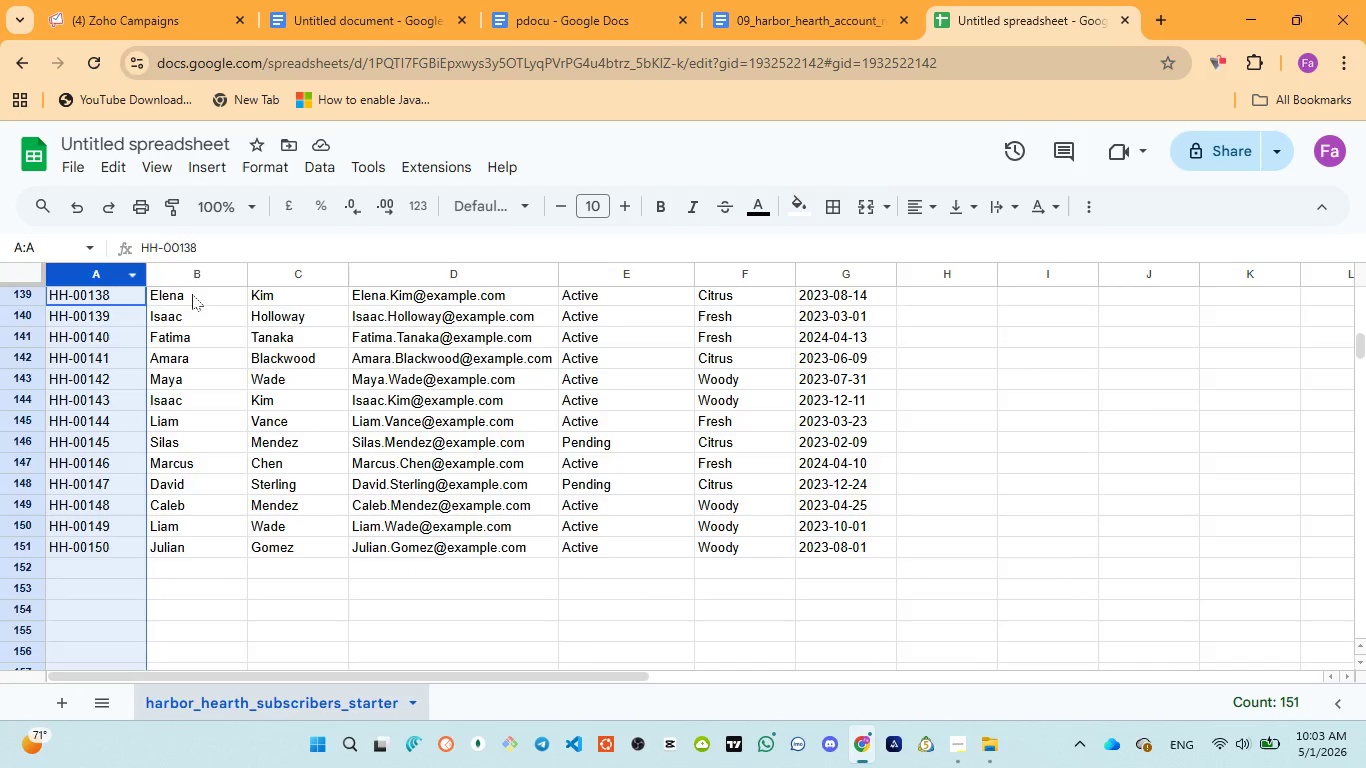 
left_click([192, 294])
 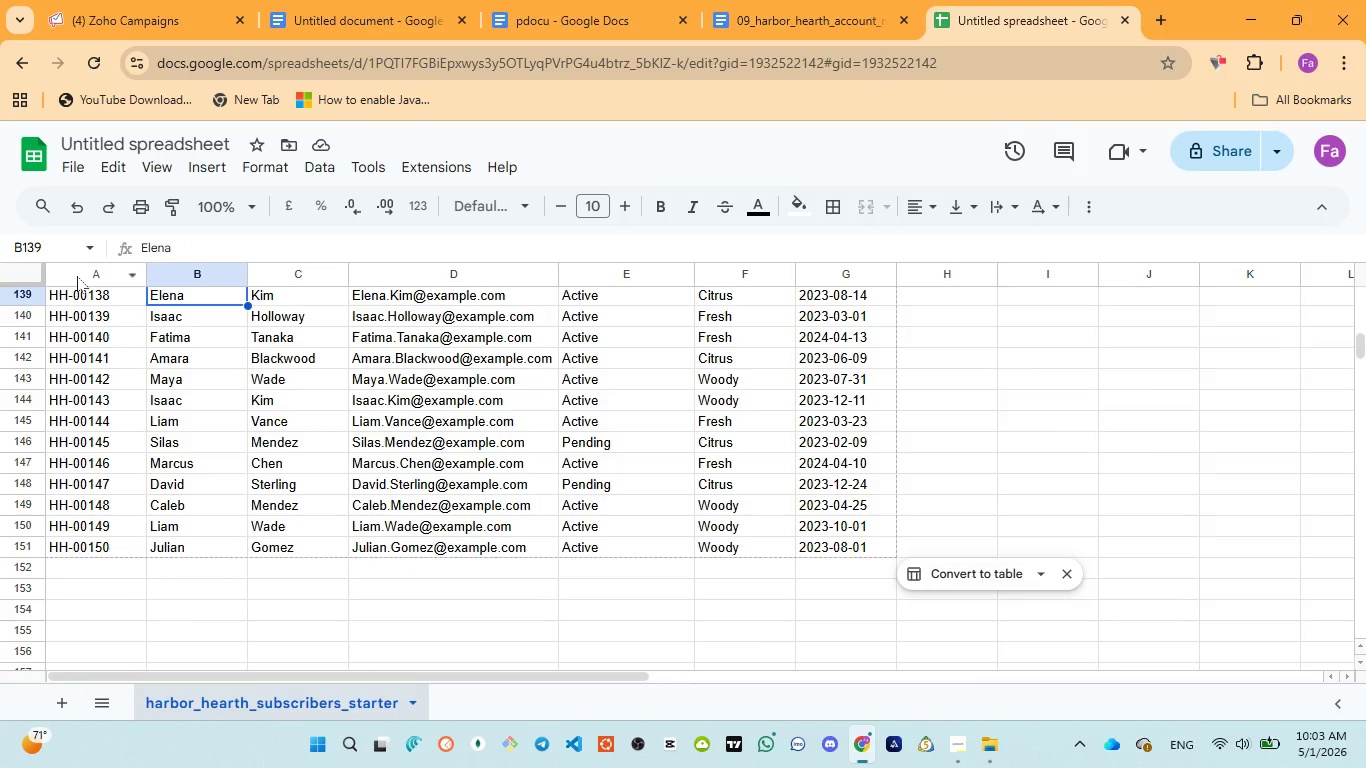 
left_click_drag(start_coordinate=[77, 274], to_coordinate=[845, 327])
 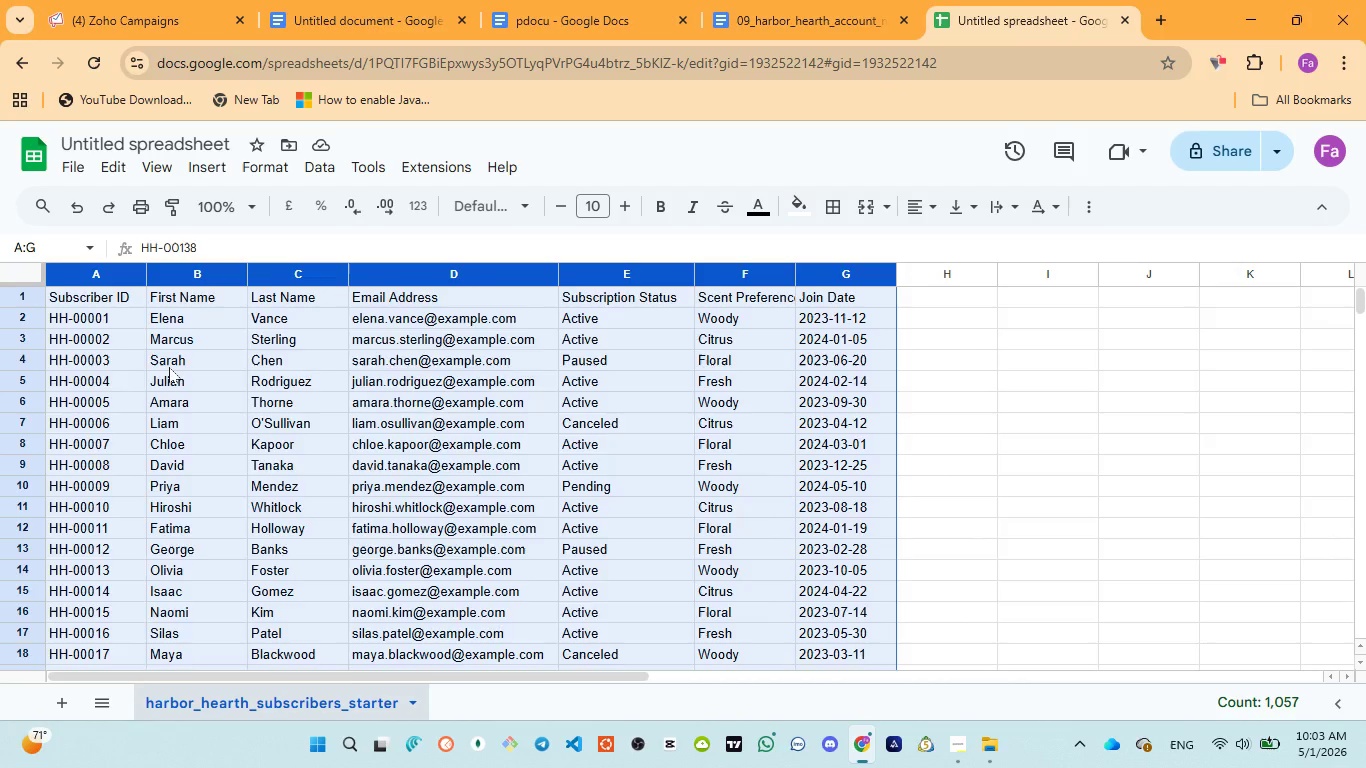 
scroll: coordinate [169, 391], scroll_direction: down, amount: 8.0
 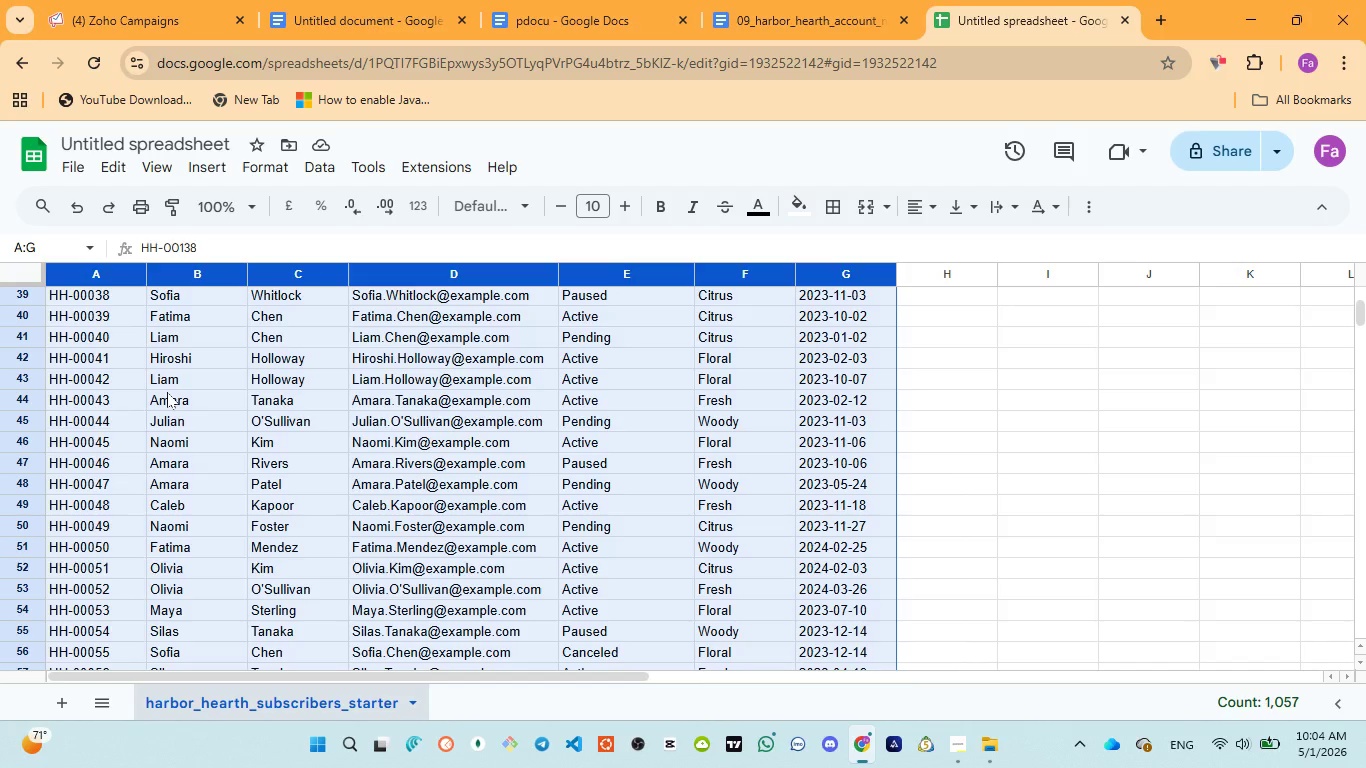 
wait(17.35)
 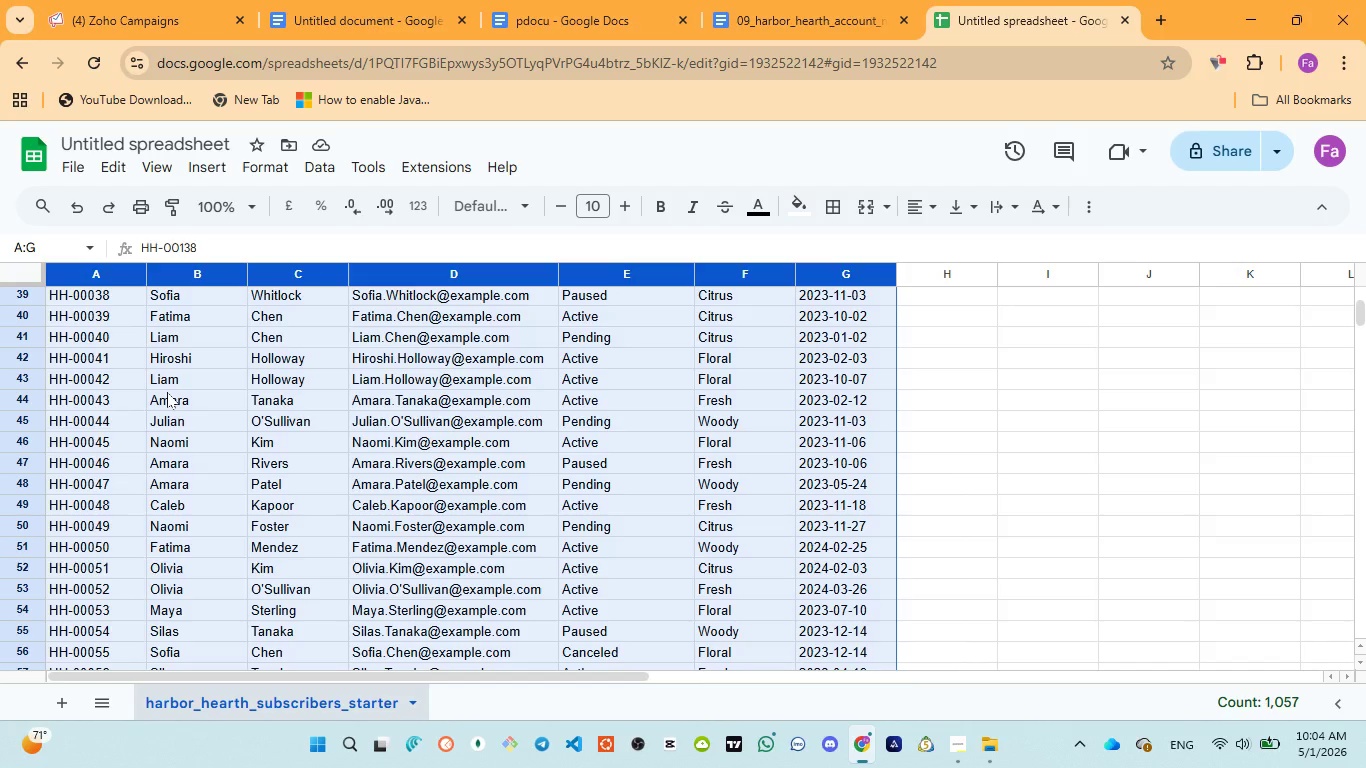 
scroll: coordinate [255, 468], scroll_direction: up, amount: 7.0
 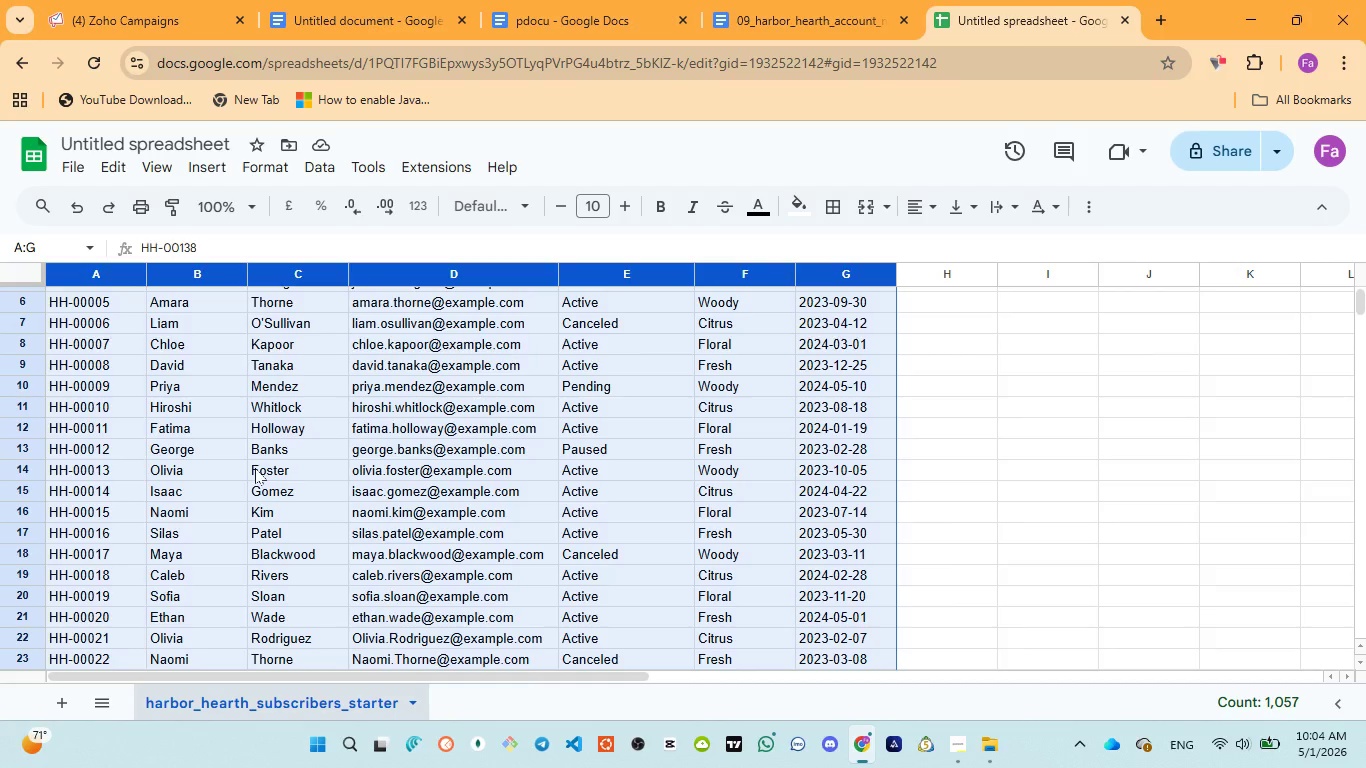 
wait(5.0)
 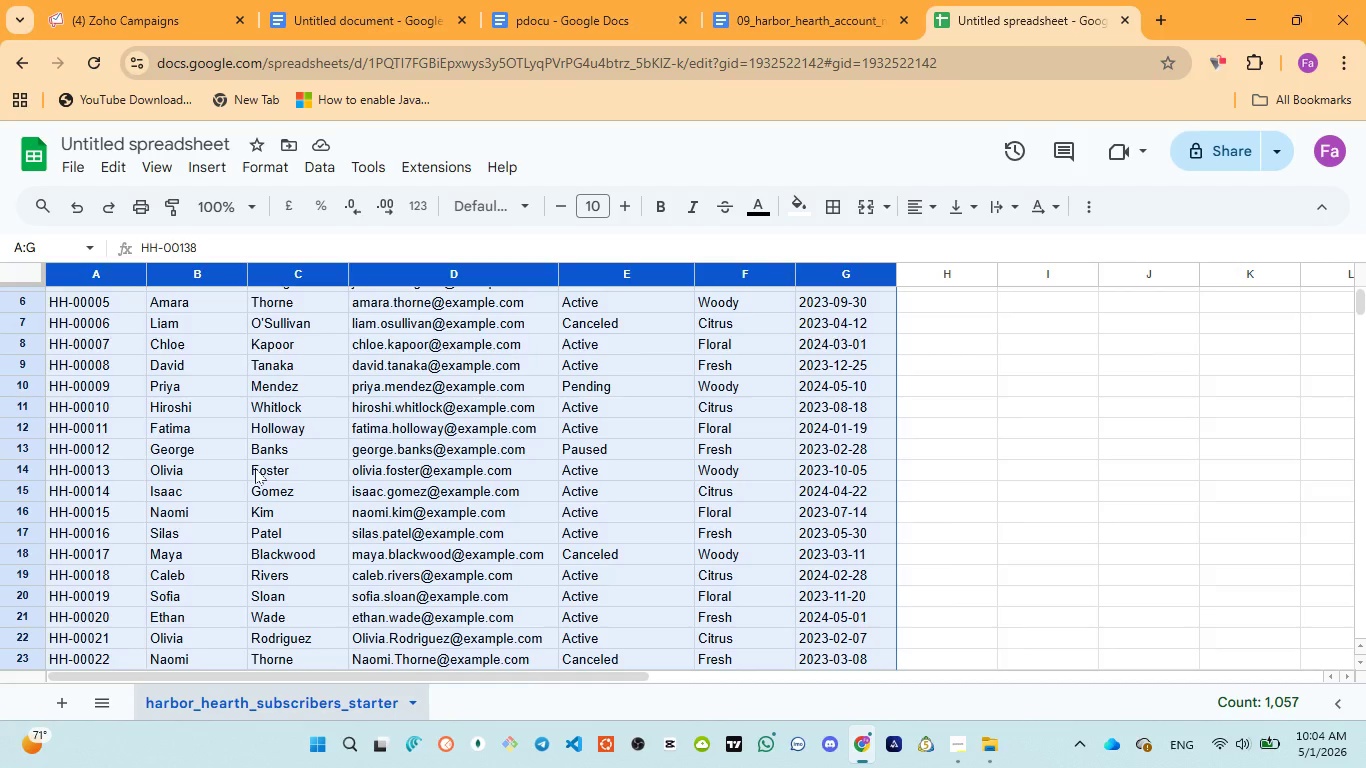 
scroll: coordinate [313, 363], scroll_direction: down, amount: 3.0
 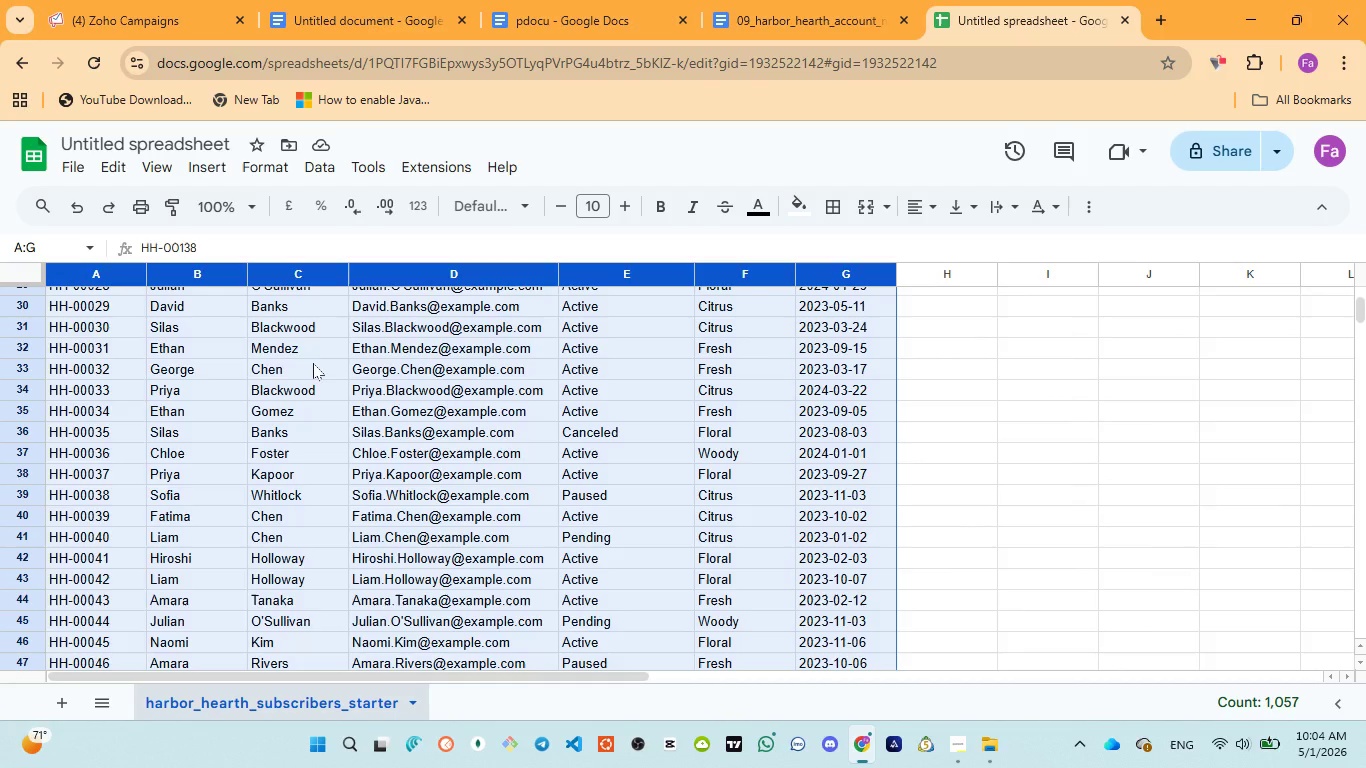 
wait(9.55)
 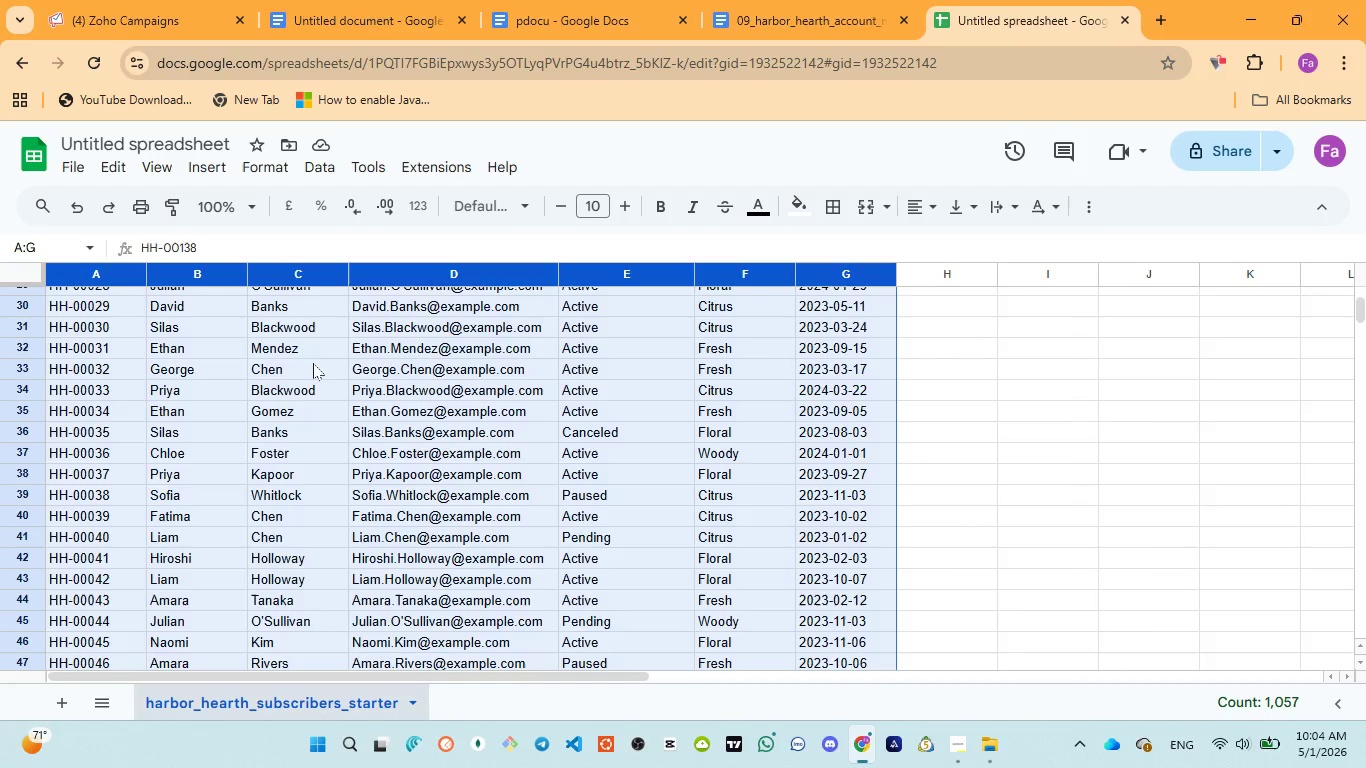 
scroll: coordinate [364, 376], scroll_direction: up, amount: 23.0
 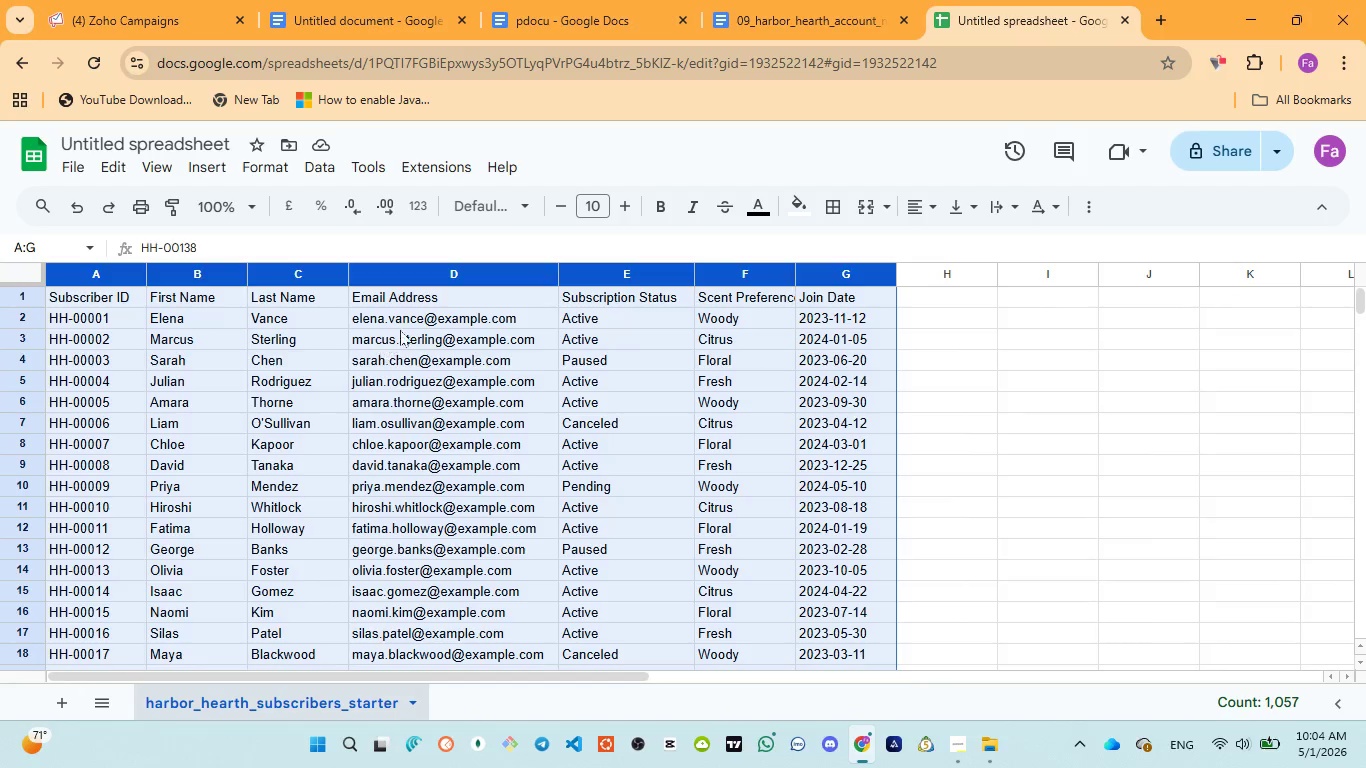 
left_click([404, 328])
 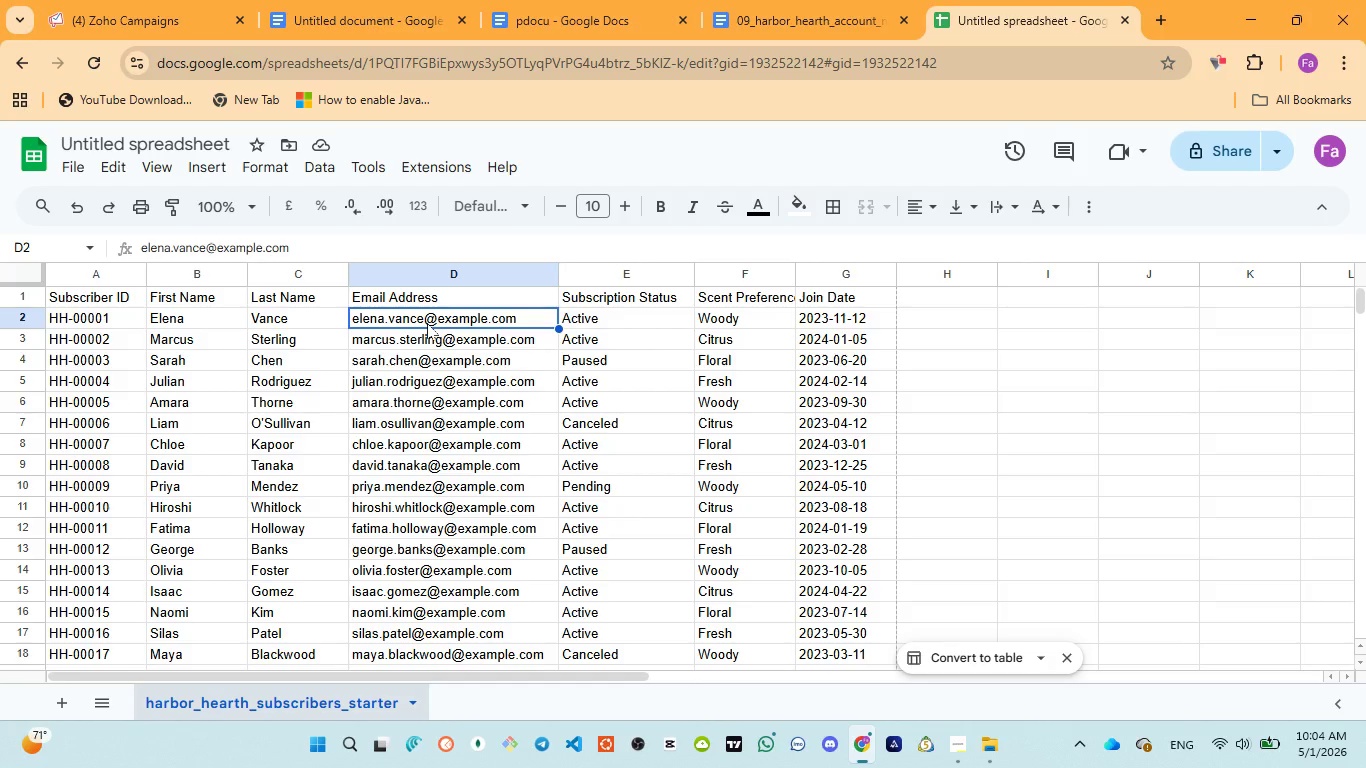 
wait(7.01)
 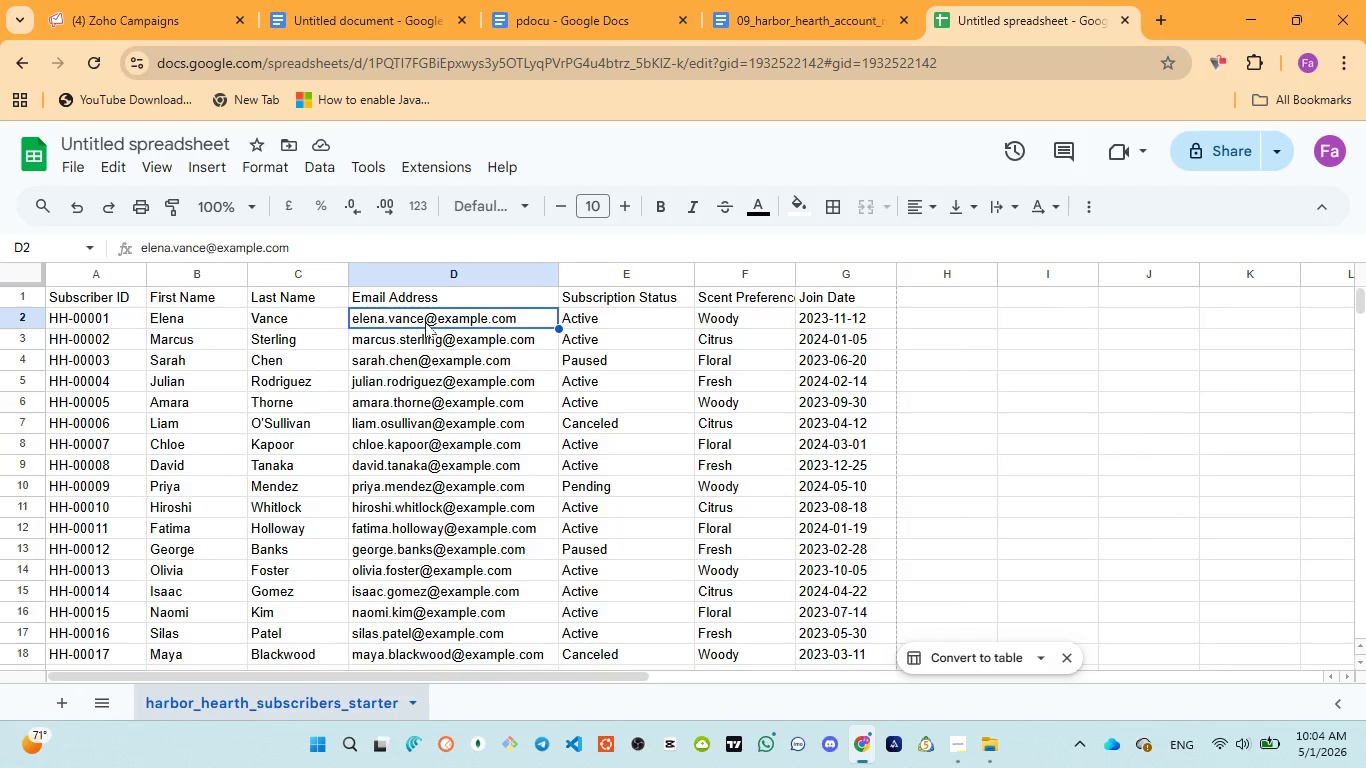 
scroll: coordinate [427, 324], scroll_direction: down, amount: 8.0
 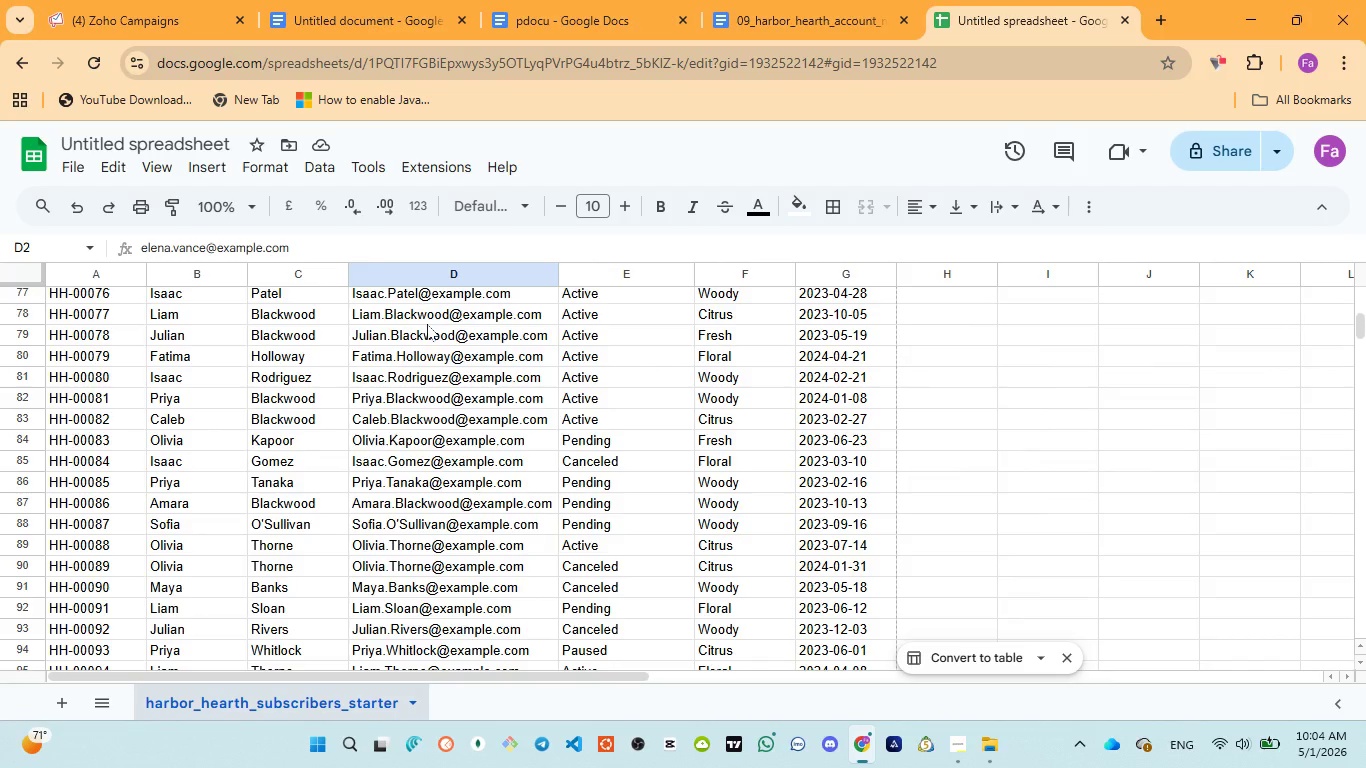 
scroll: coordinate [428, 326], scroll_direction: up, amount: 37.0
 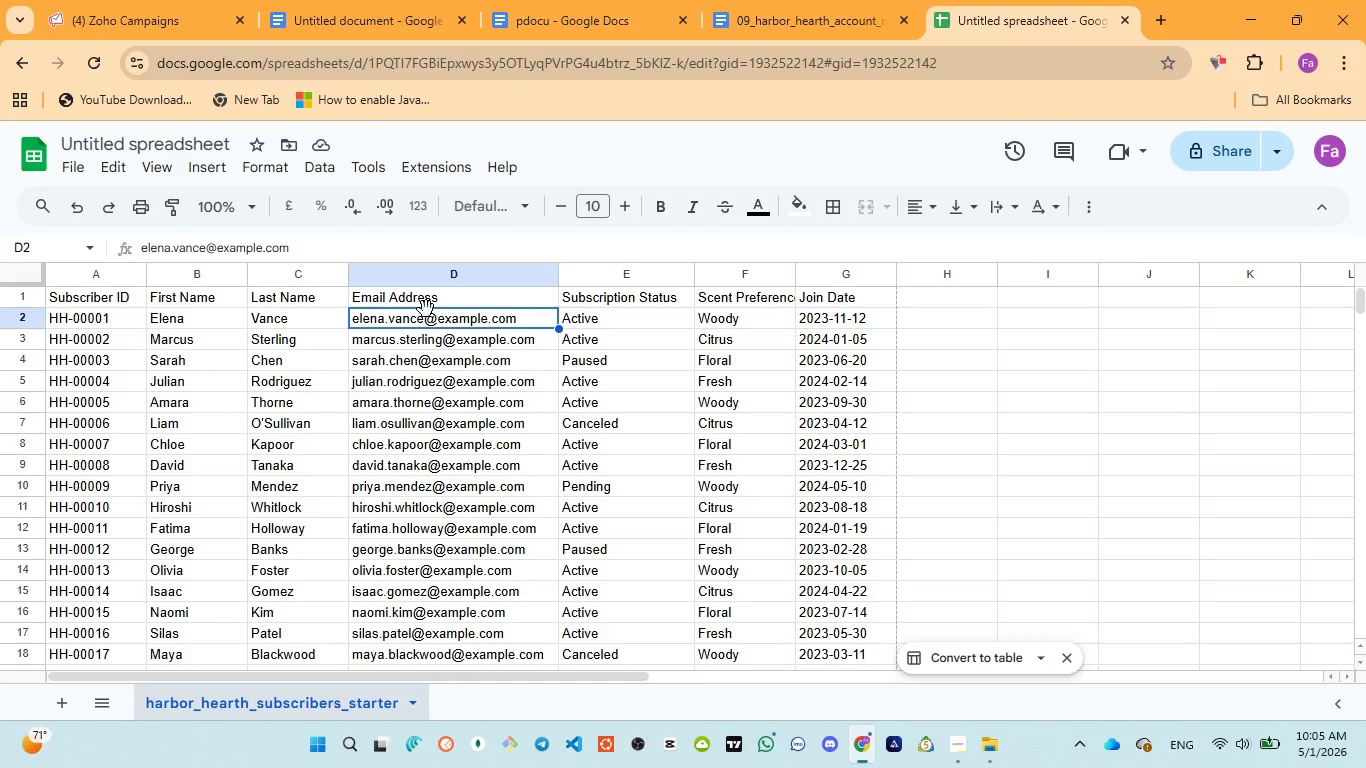 
wait(26.47)
 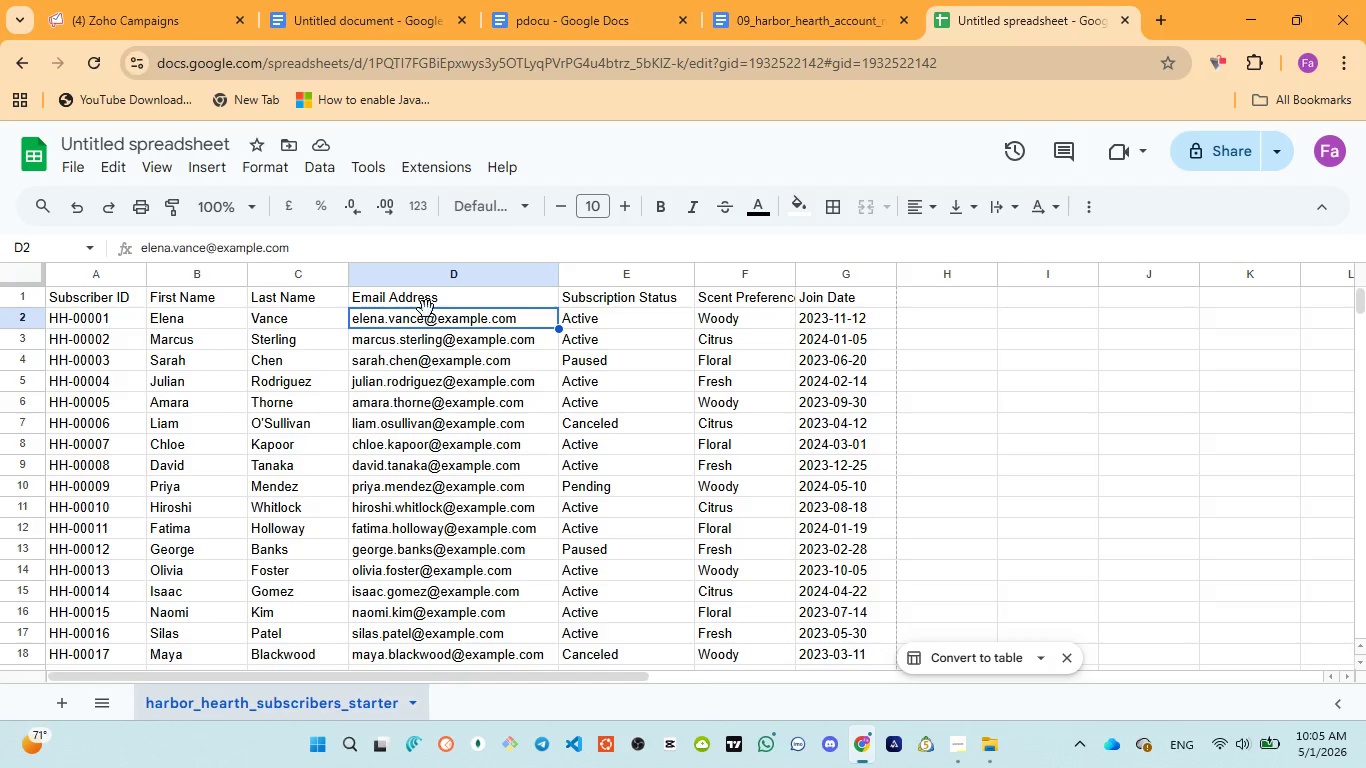 
double_click([470, 316])
 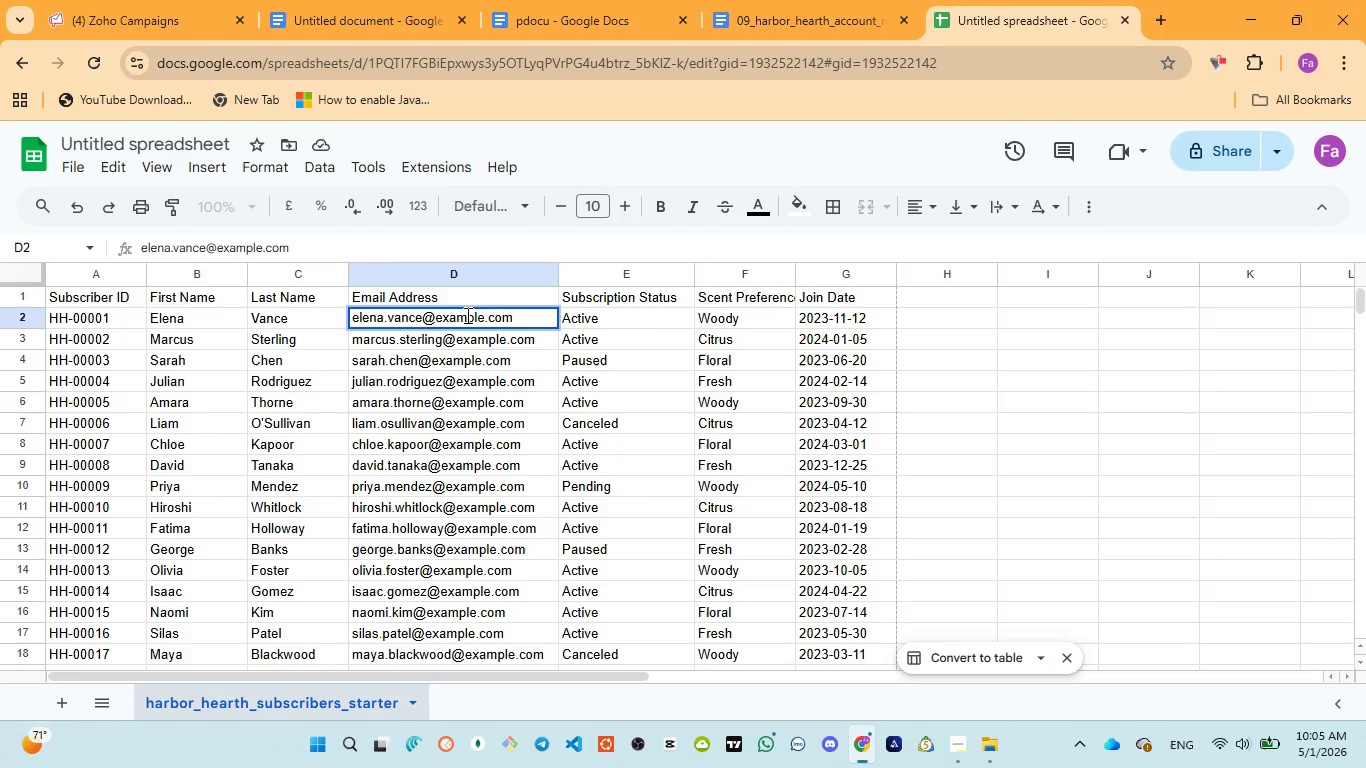 
double_click([465, 315])
 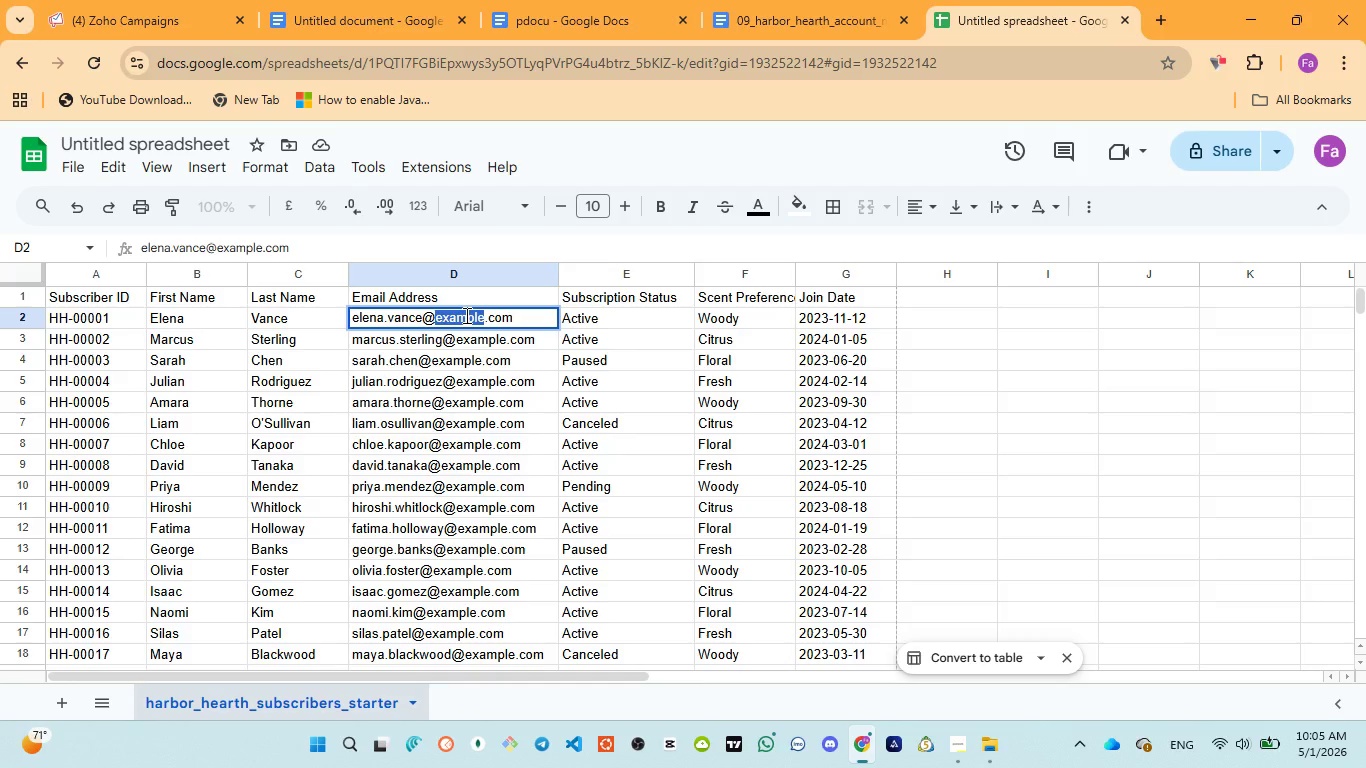 
type(gmail)
 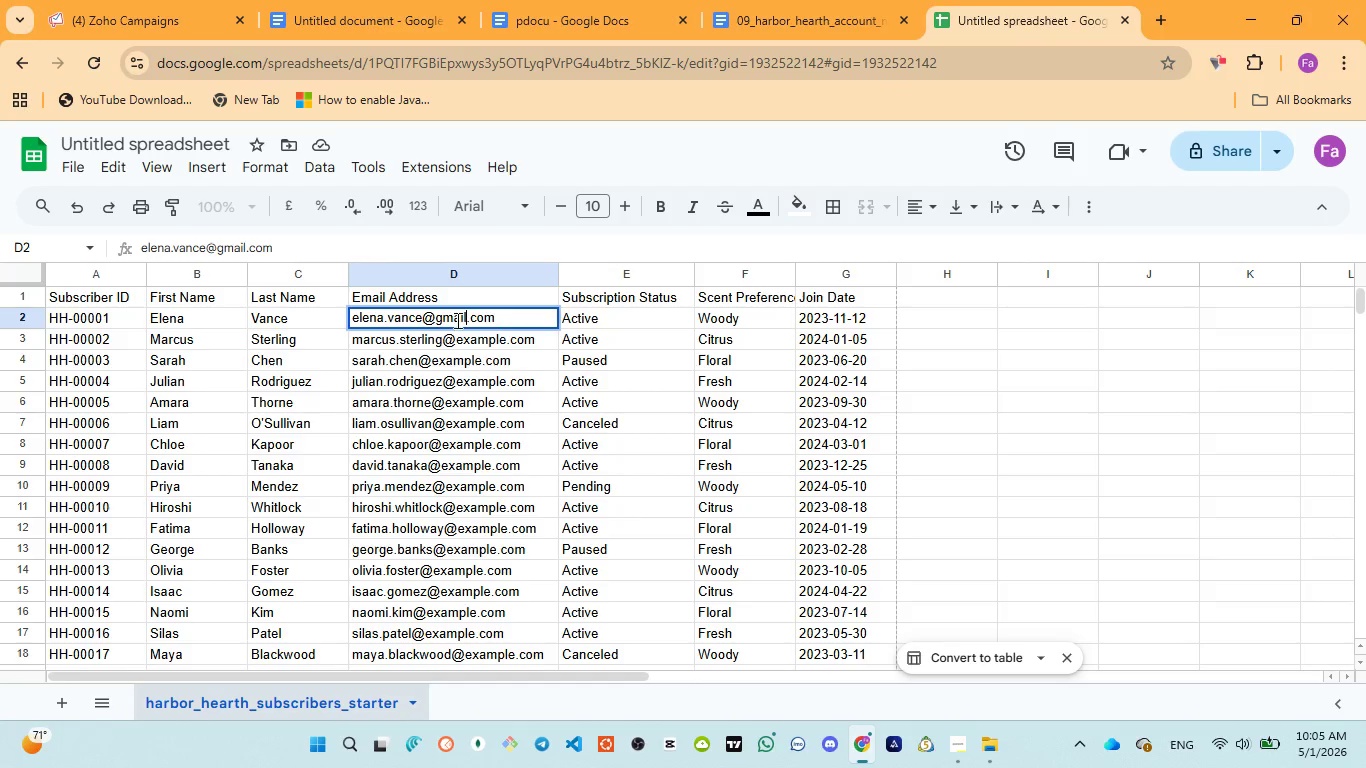 
double_click([458, 318])
 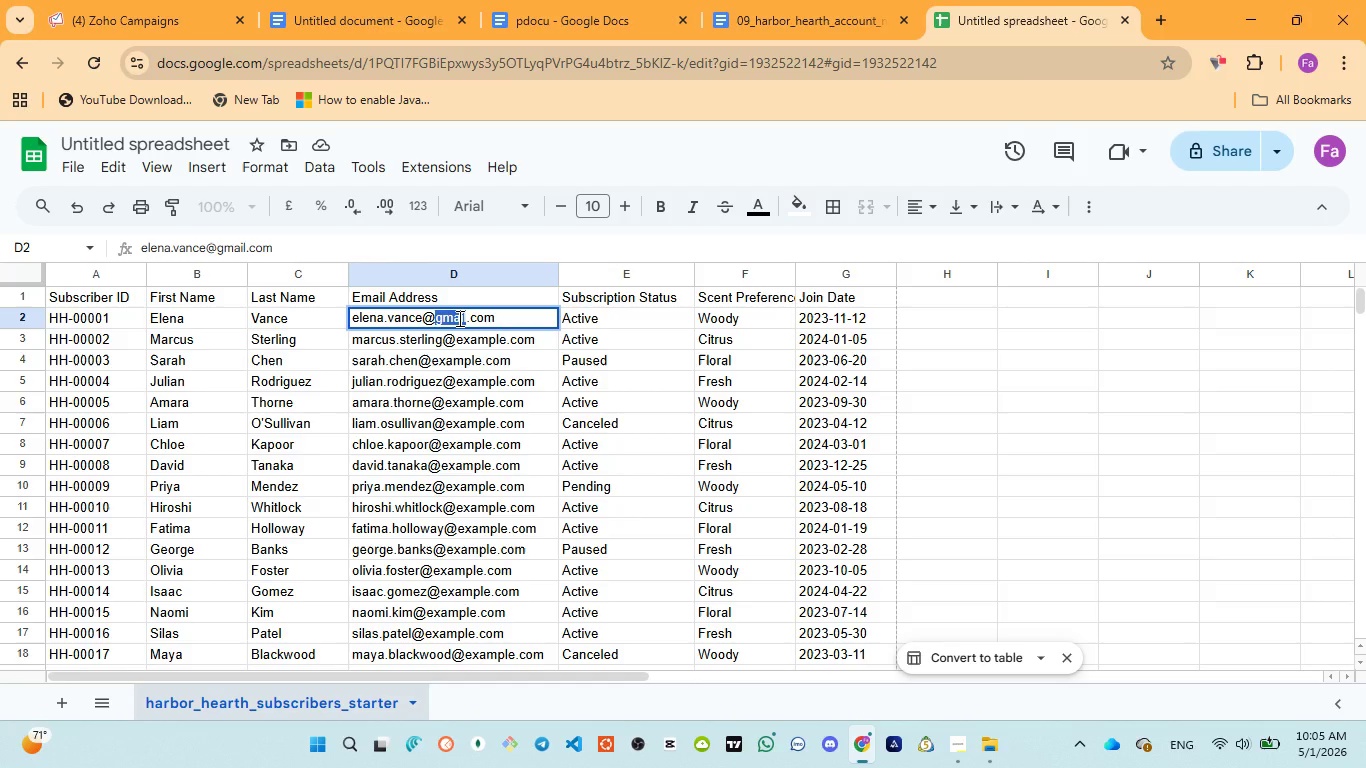 
key(Control+C)
 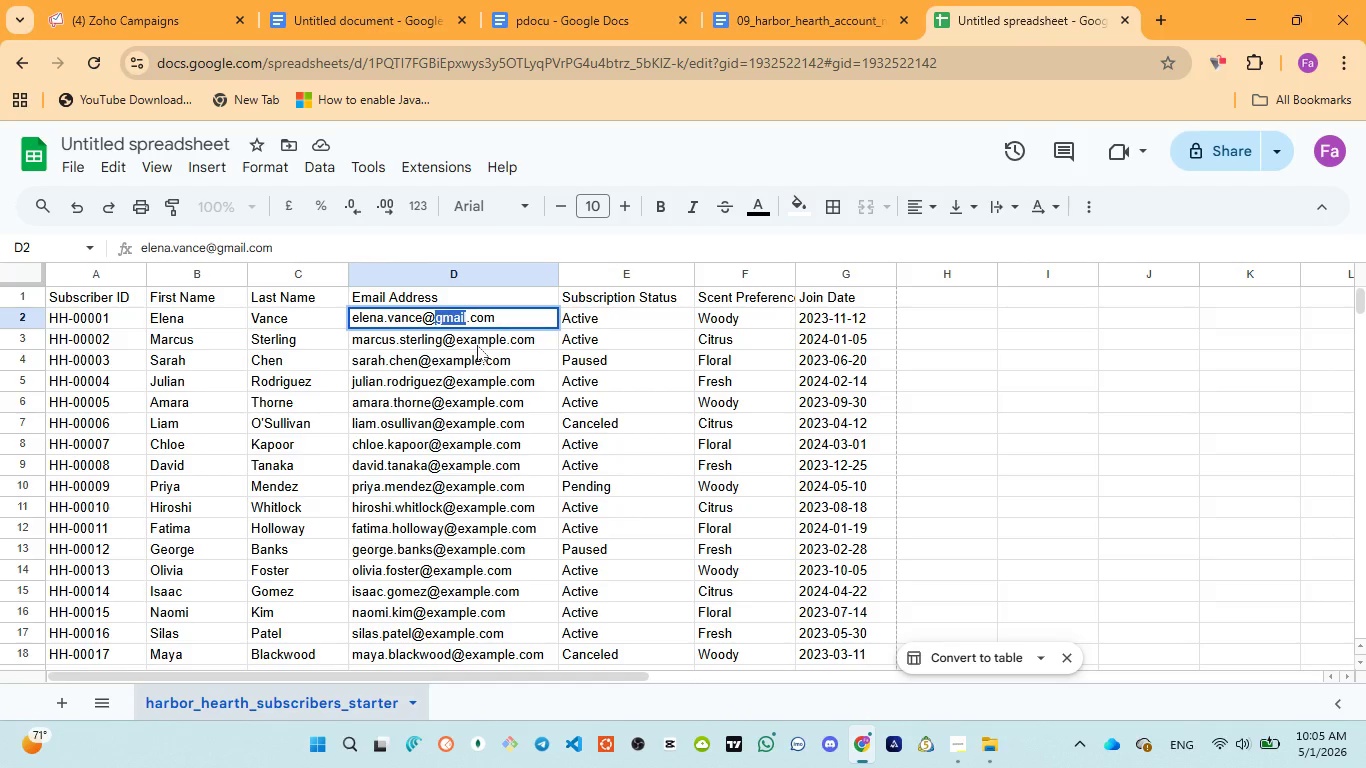 
double_click([478, 345])
 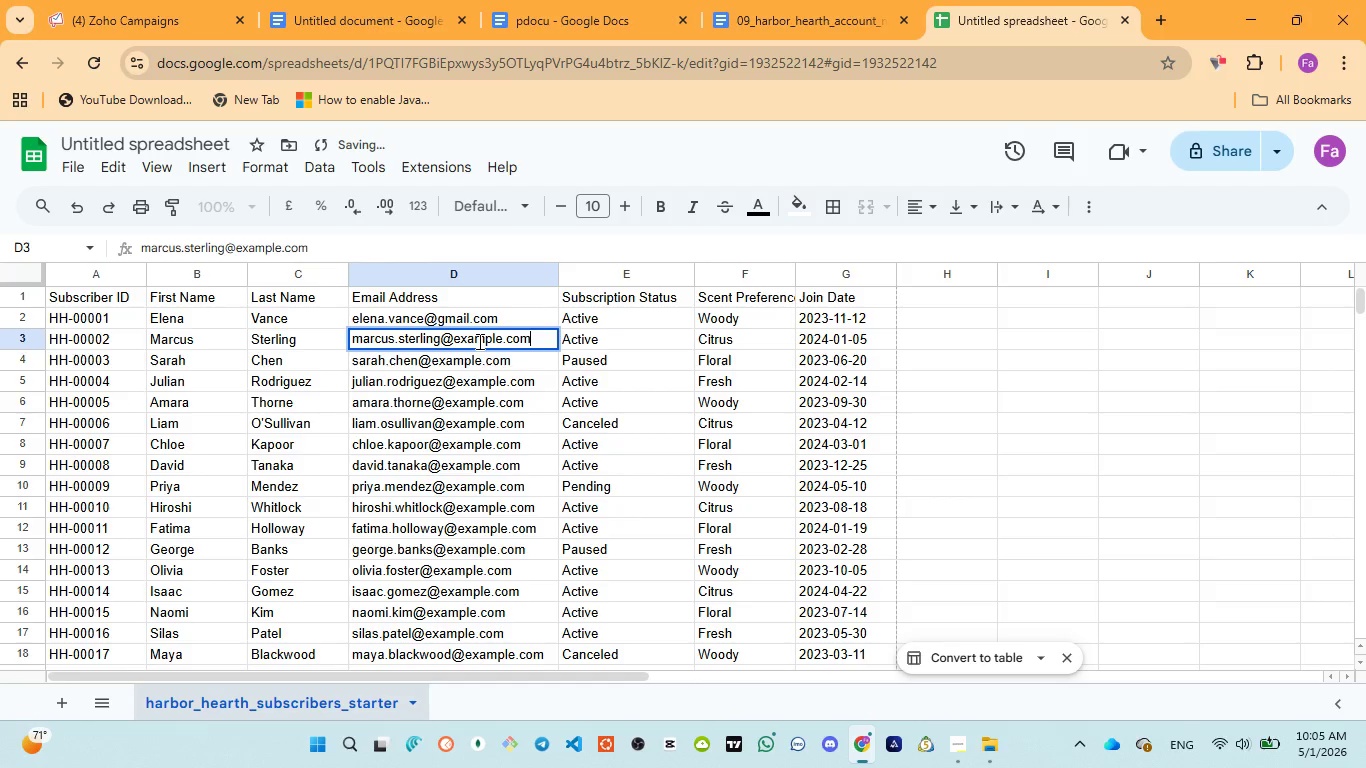 
triple_click([478, 341])
 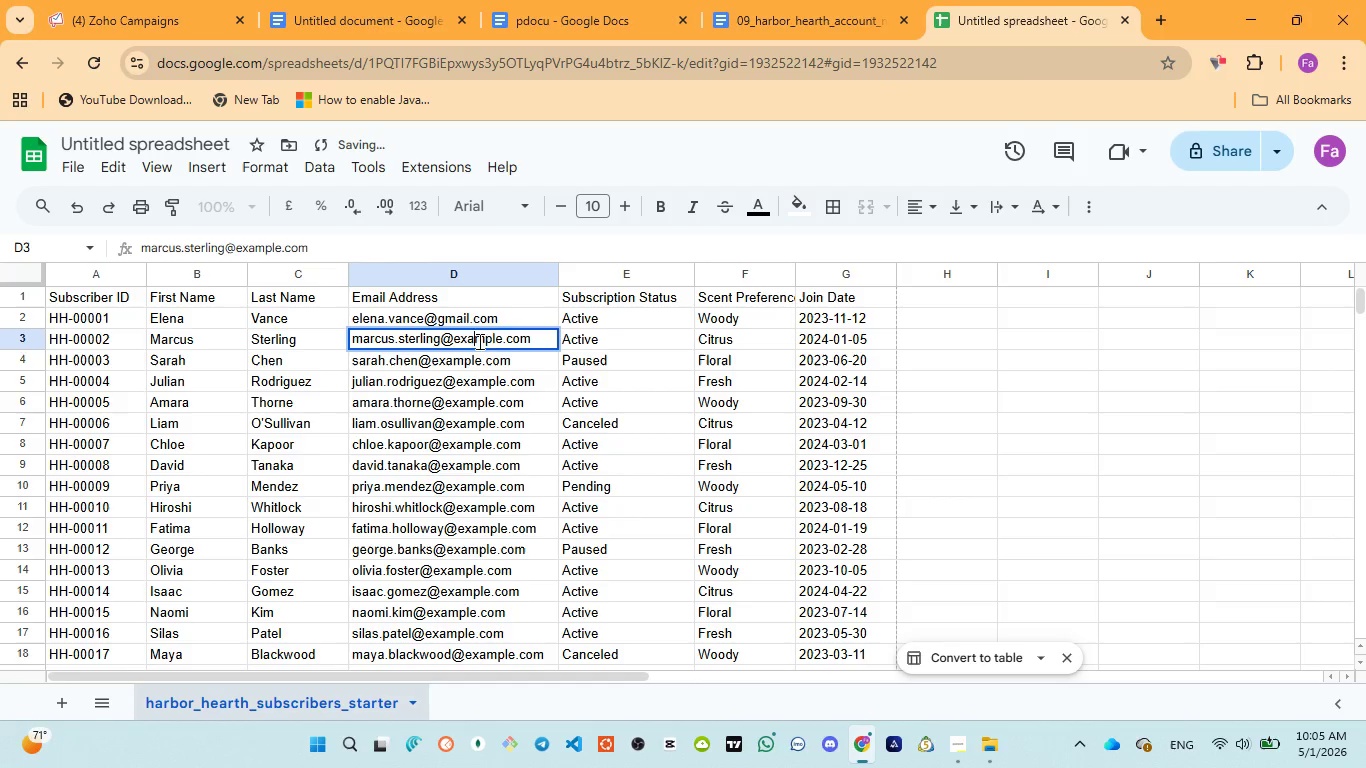 
triple_click([478, 341])
 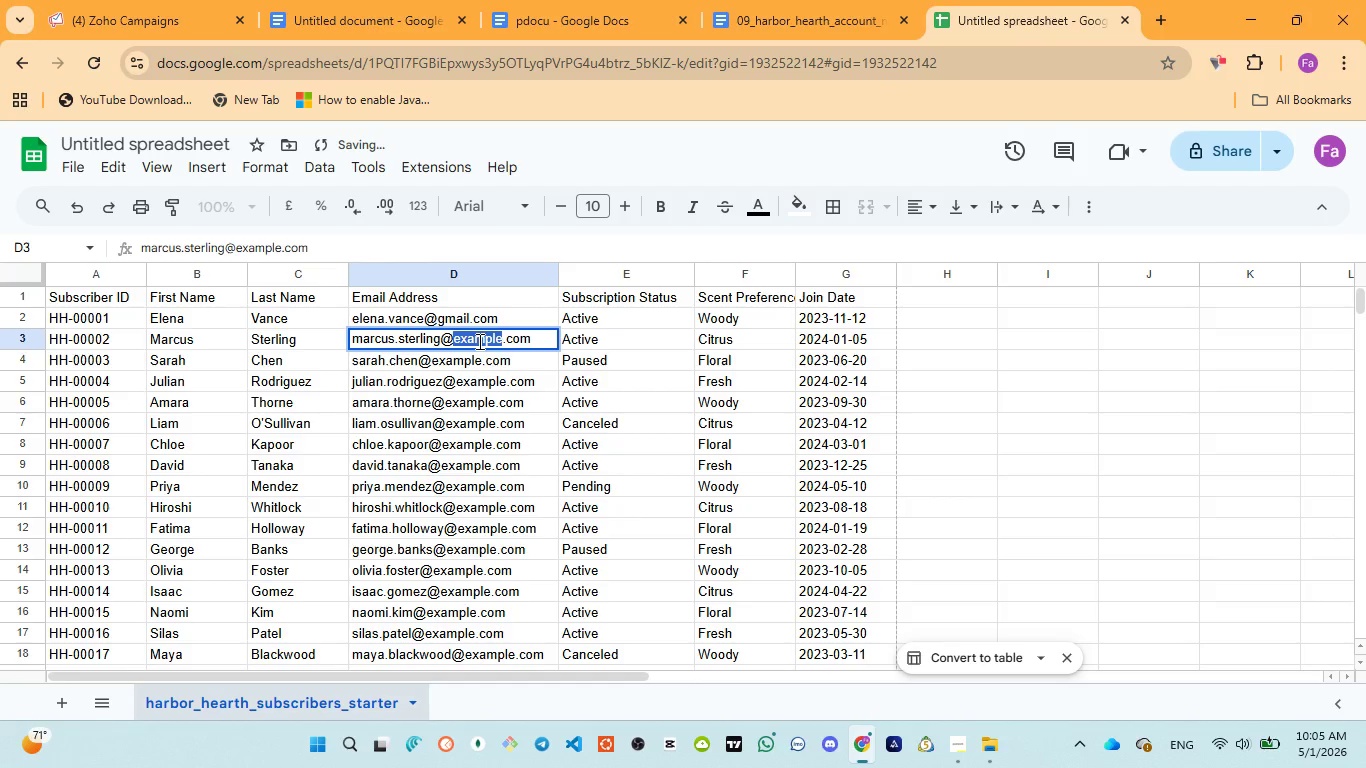 
key(Control+V)
 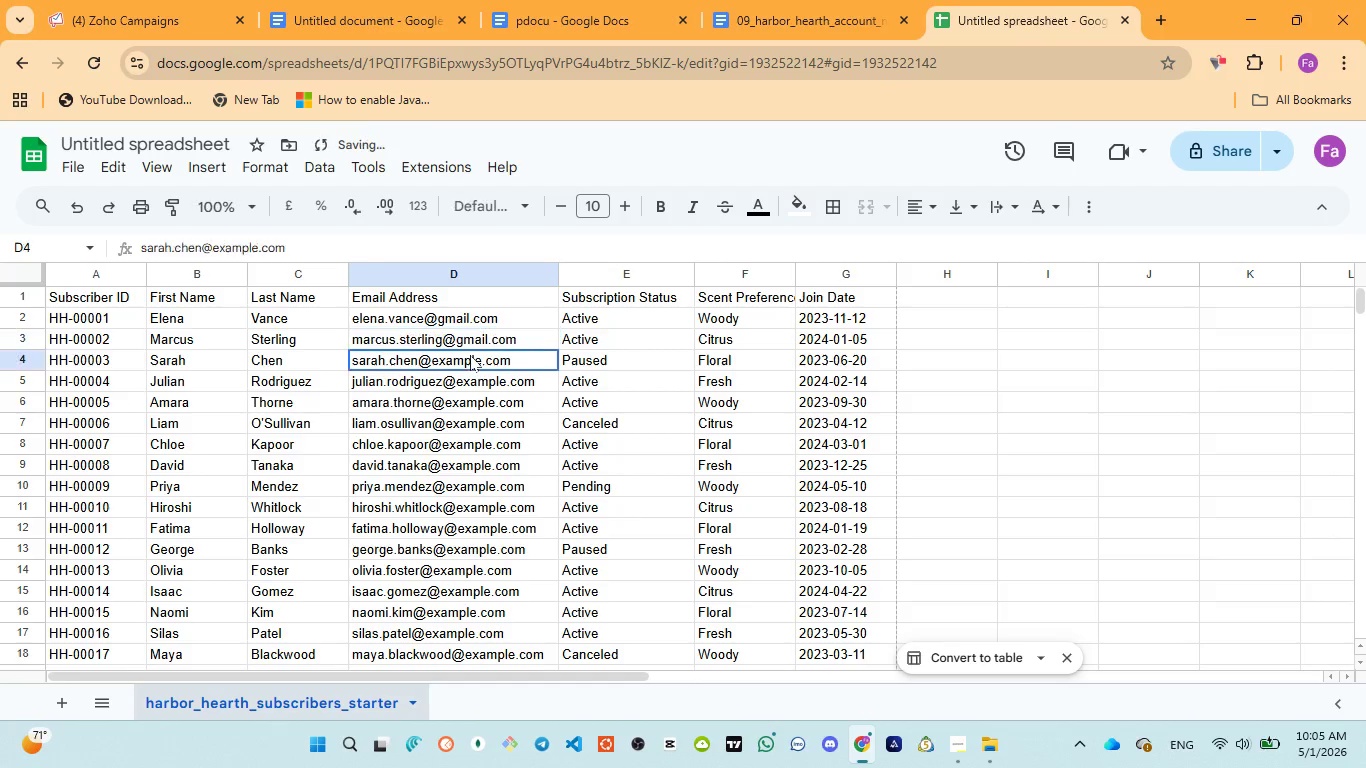 
double_click([468, 355])
 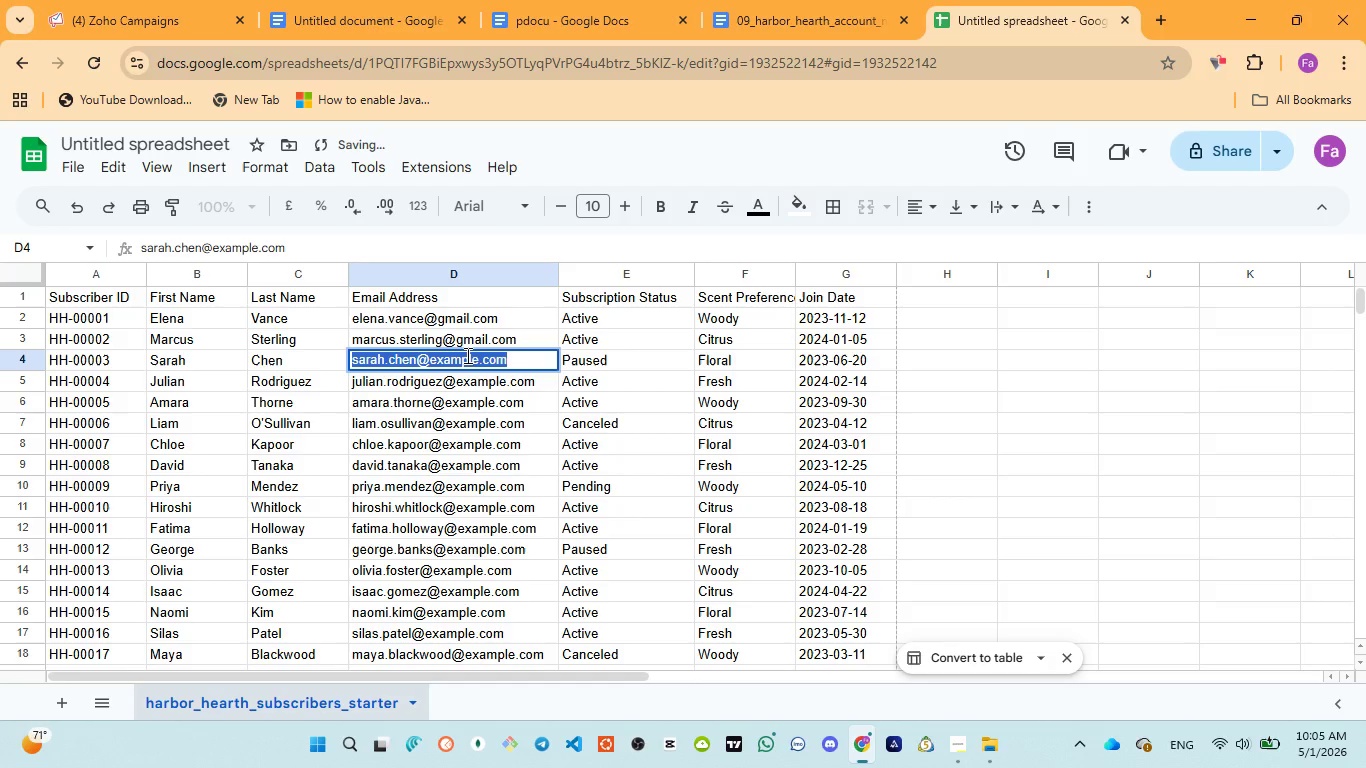 
triple_click([464, 355])
 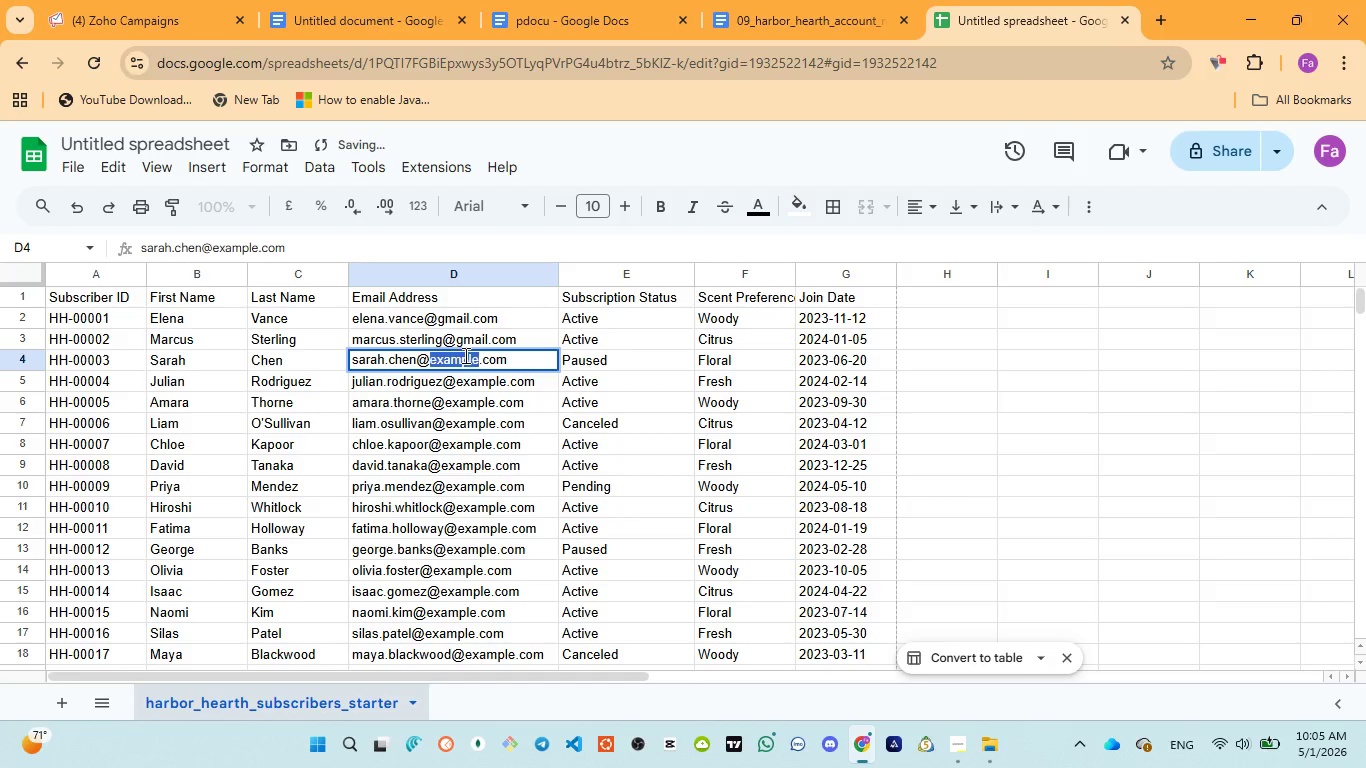 
triple_click([464, 355])
 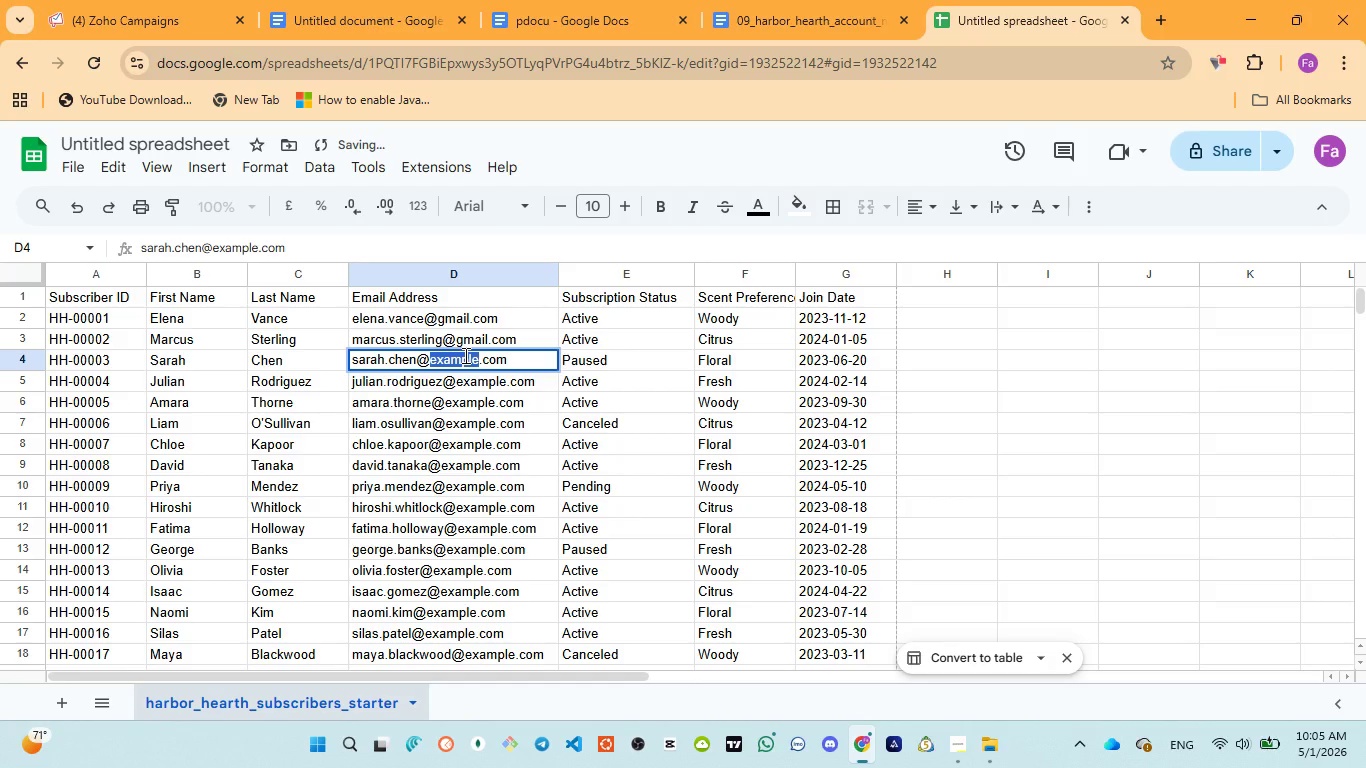 
key(Control+V)
 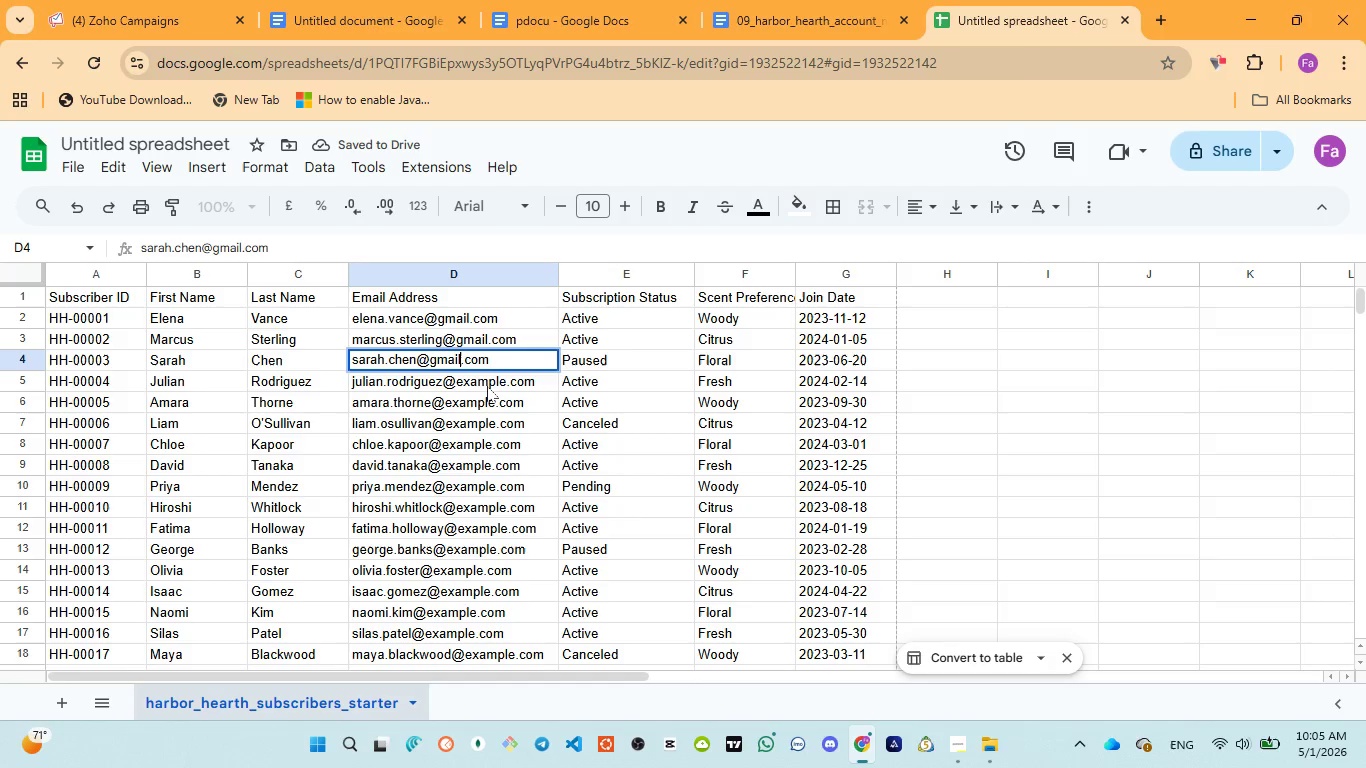 
double_click([488, 384])
 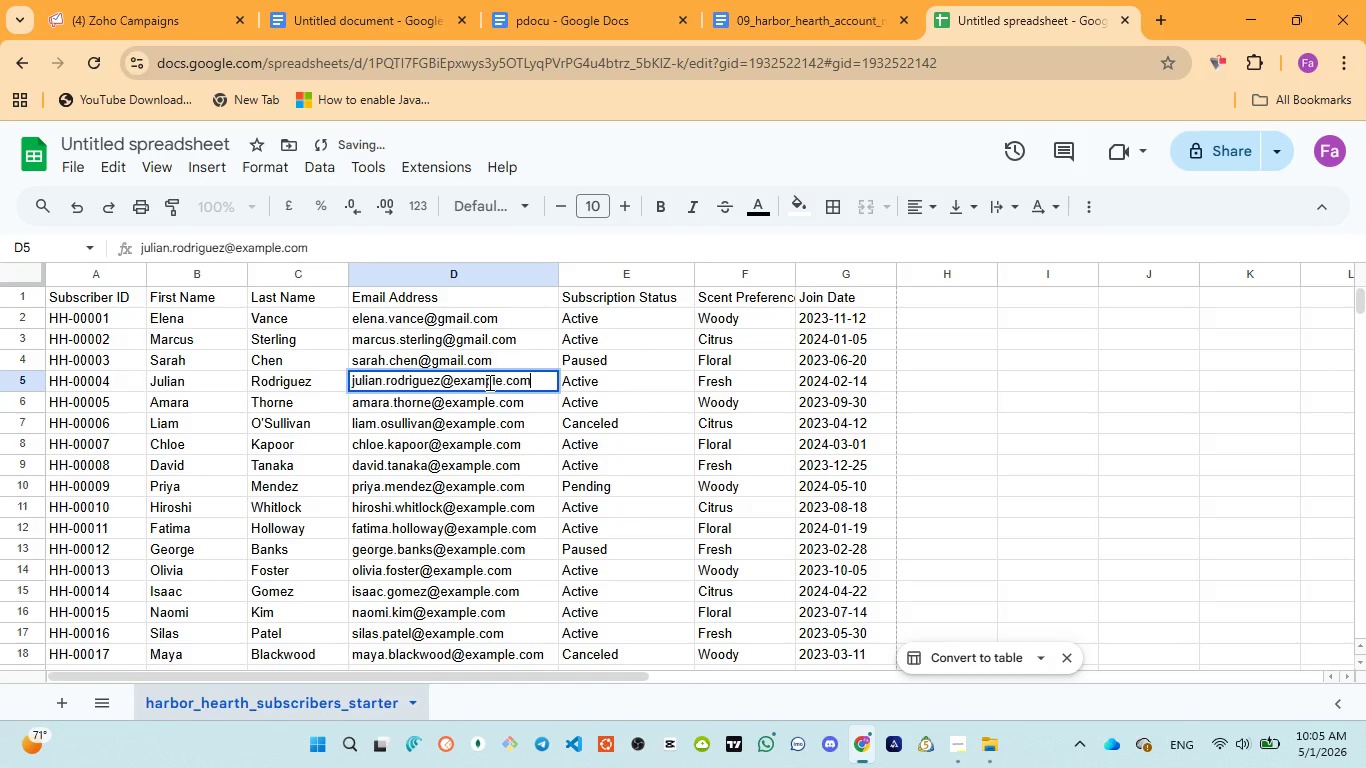 
triple_click([488, 382])
 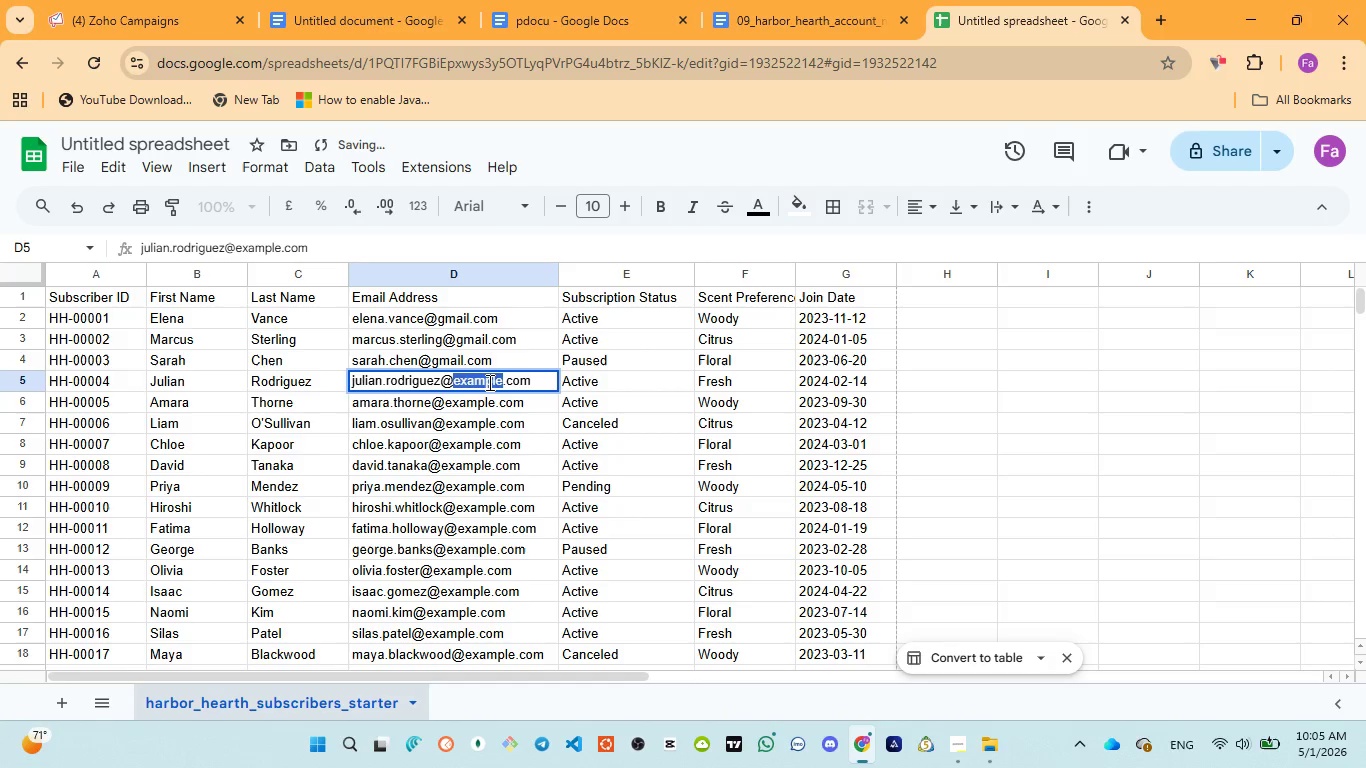 
triple_click([488, 382])
 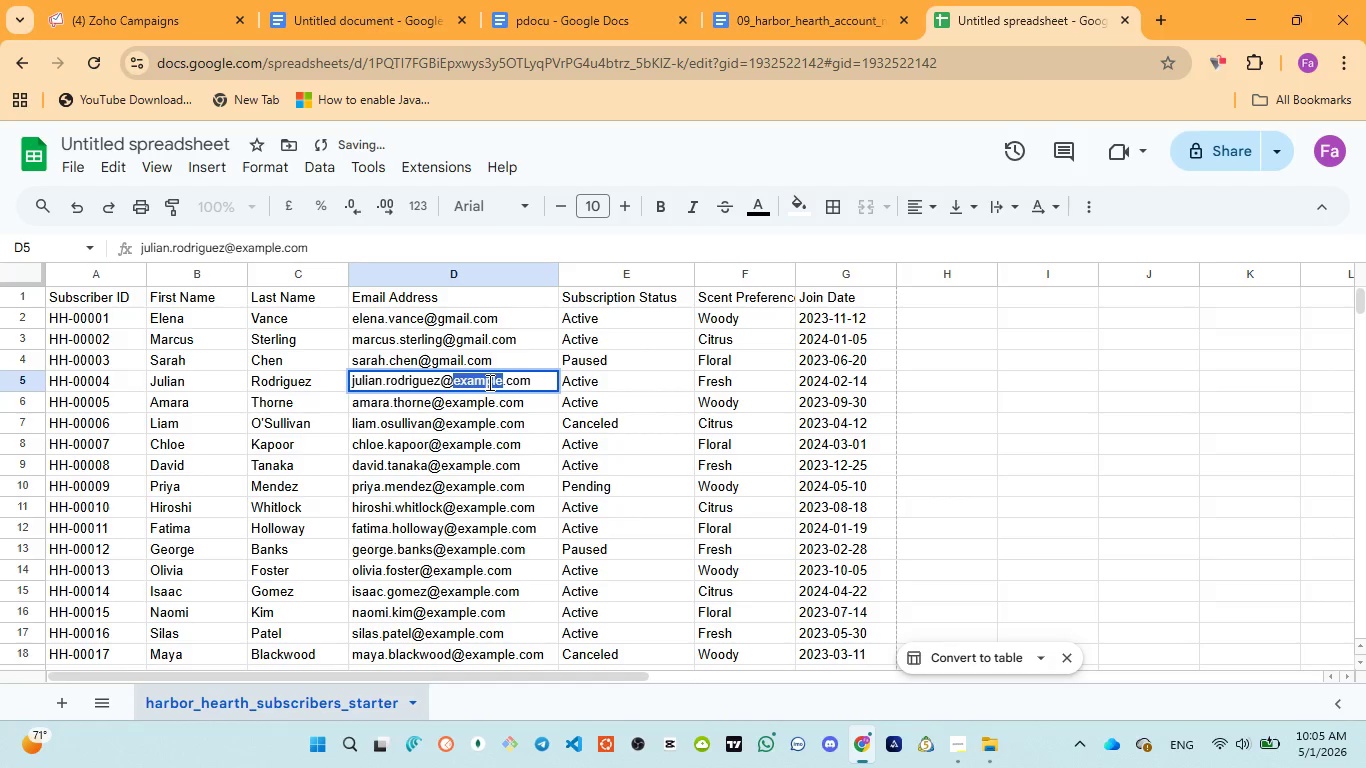 
key(Control+V)
 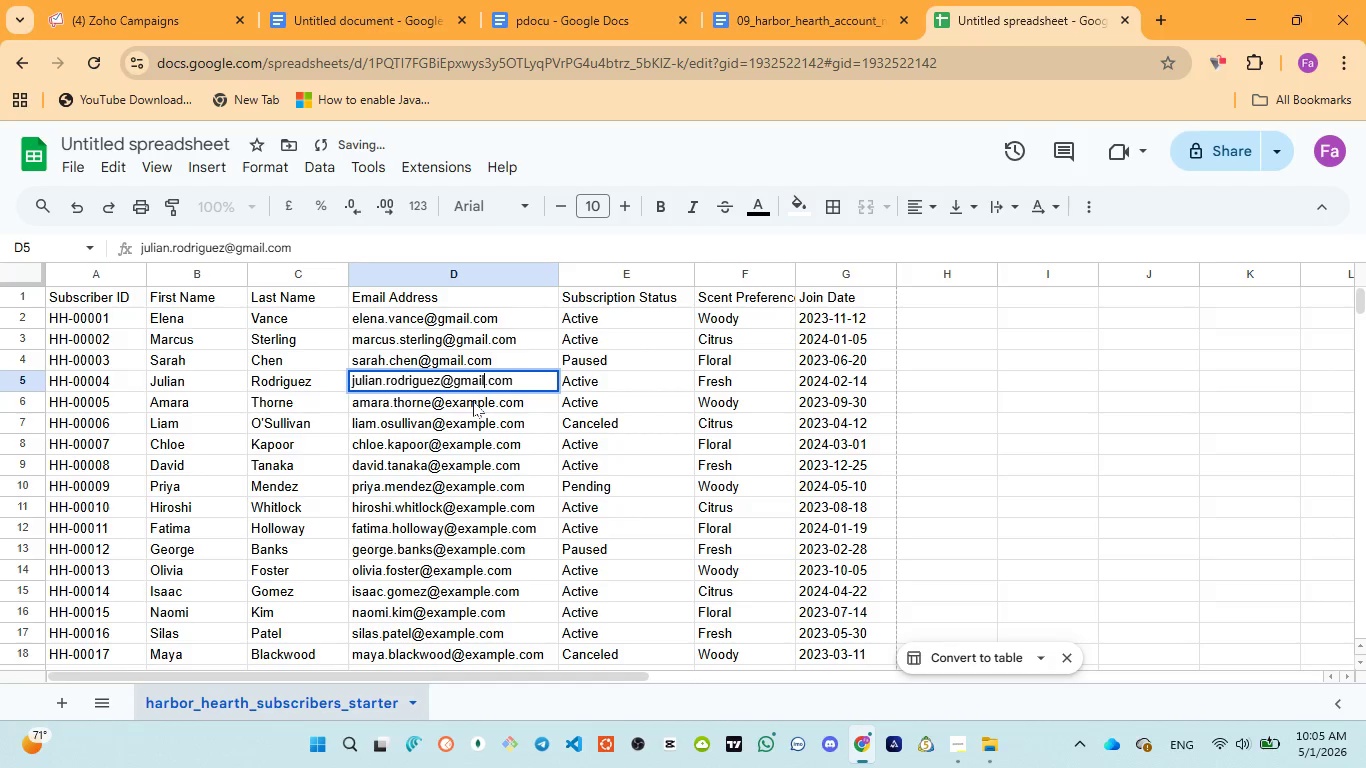 
left_click([472, 401])
 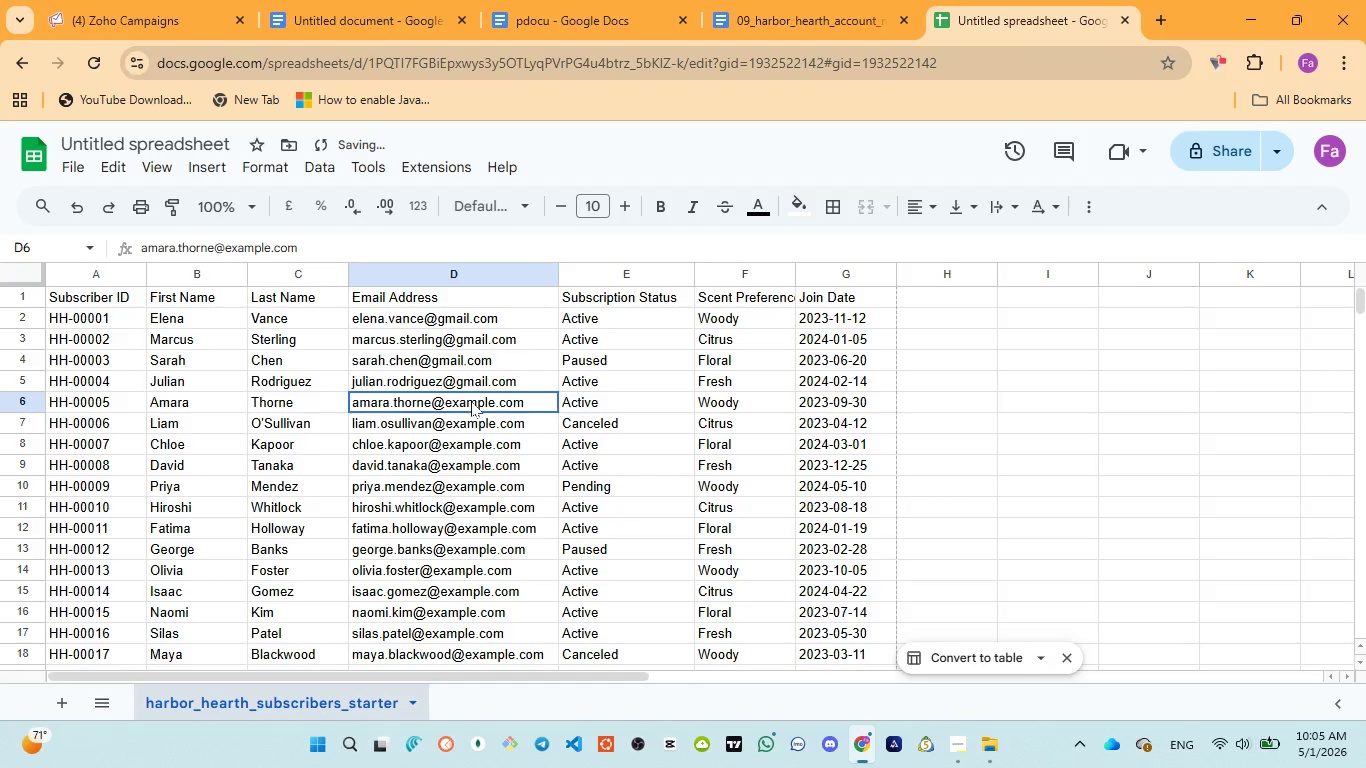 
triple_click([471, 401])
 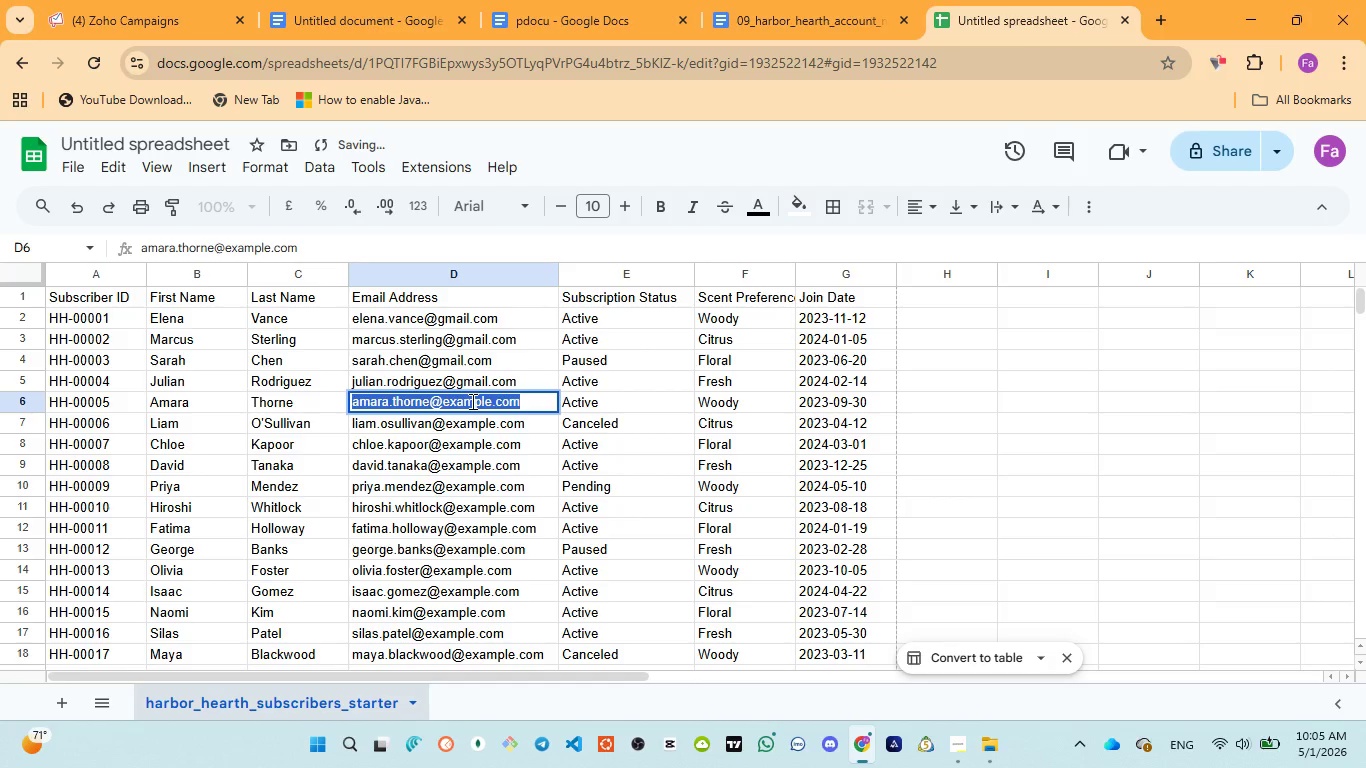 
triple_click([471, 401])
 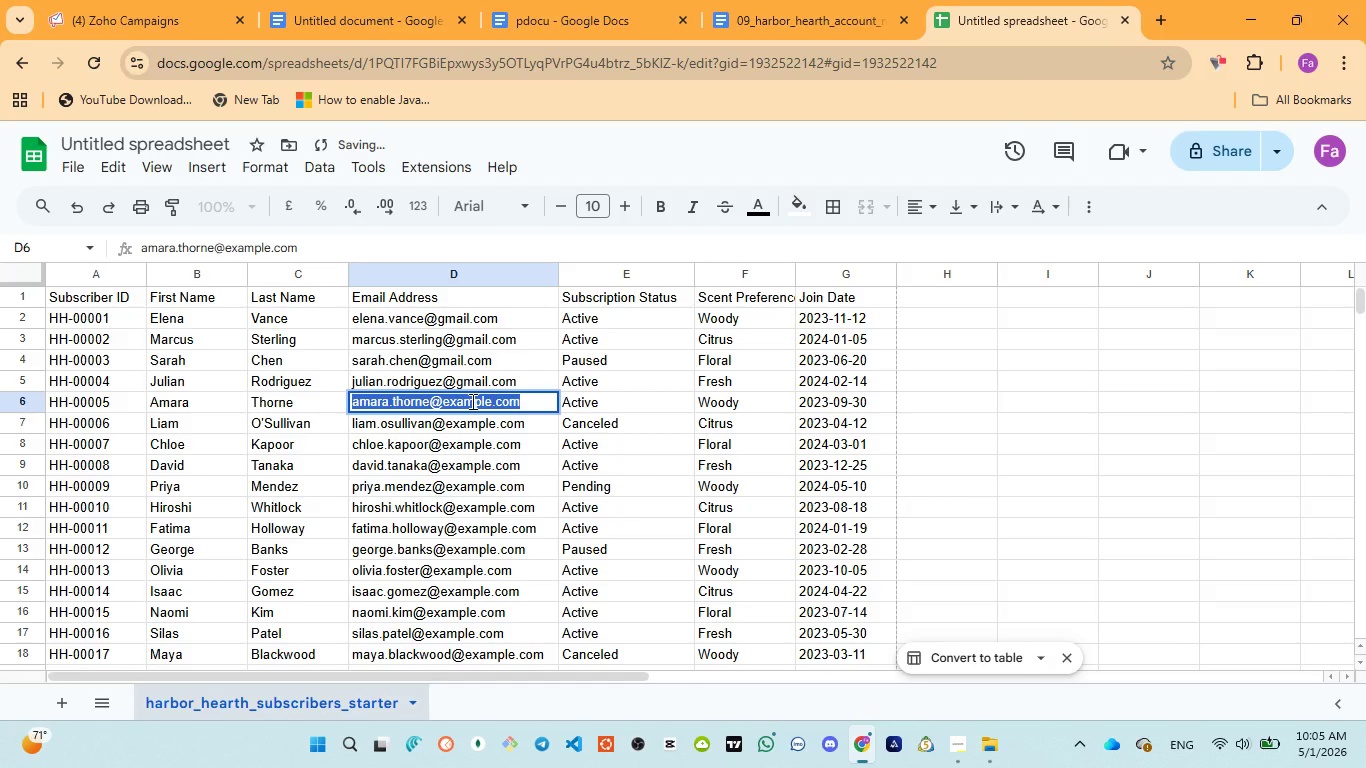 
triple_click([471, 401])
 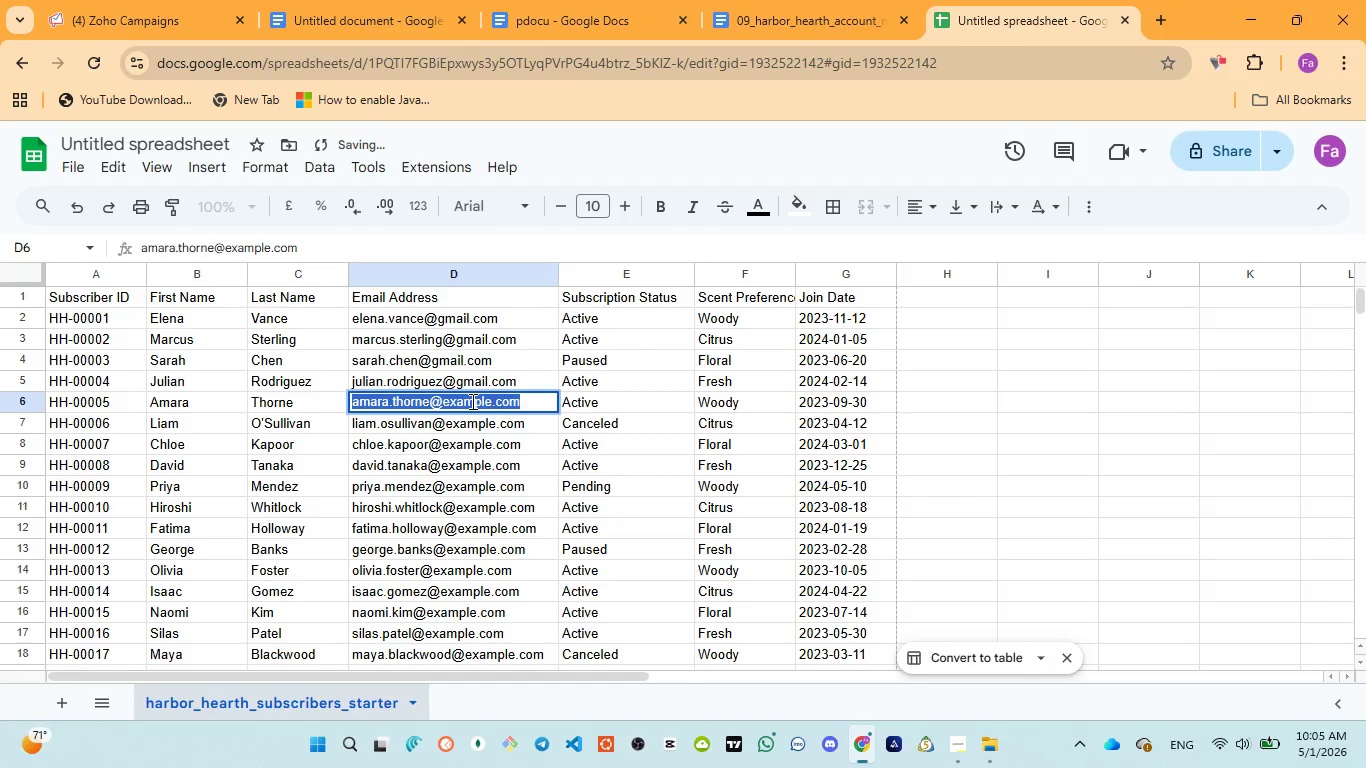 
triple_click([471, 401])
 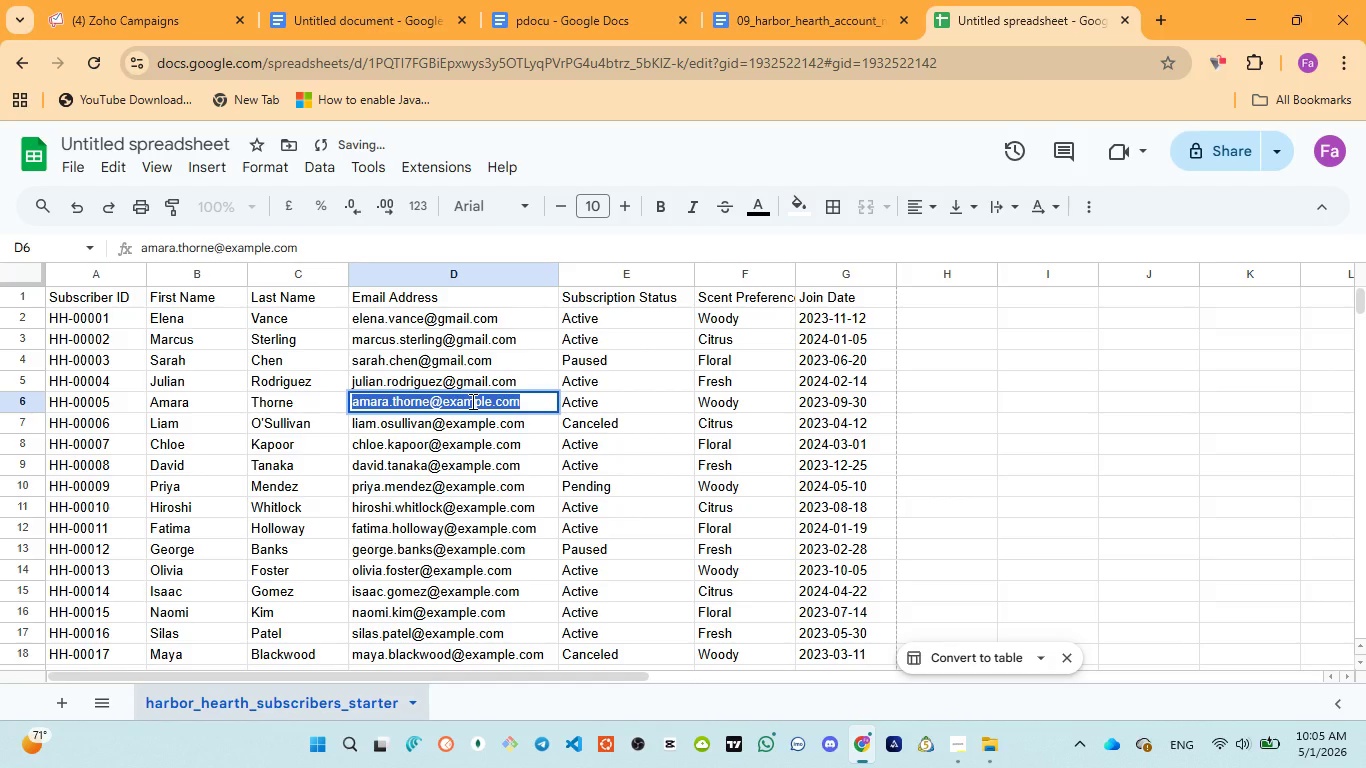 
left_click([471, 401])
 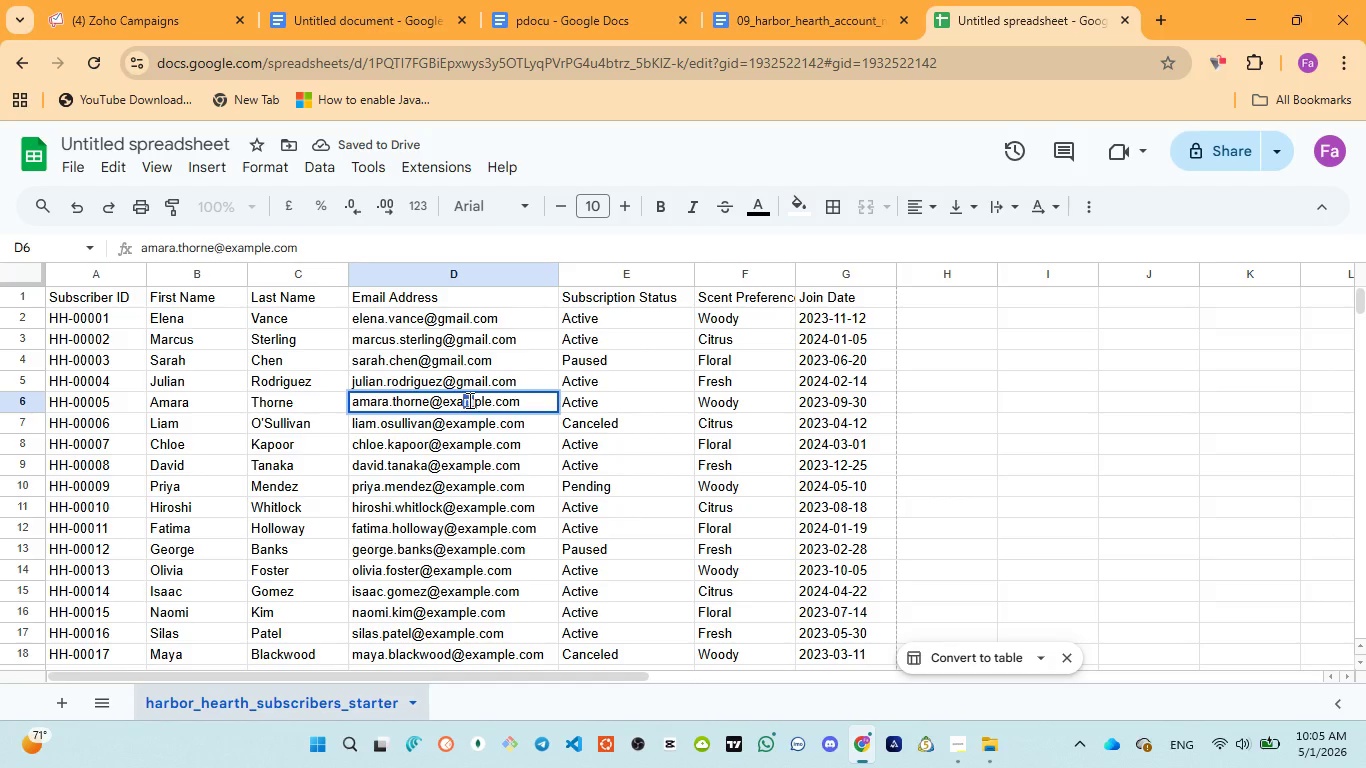 
double_click([468, 400])
 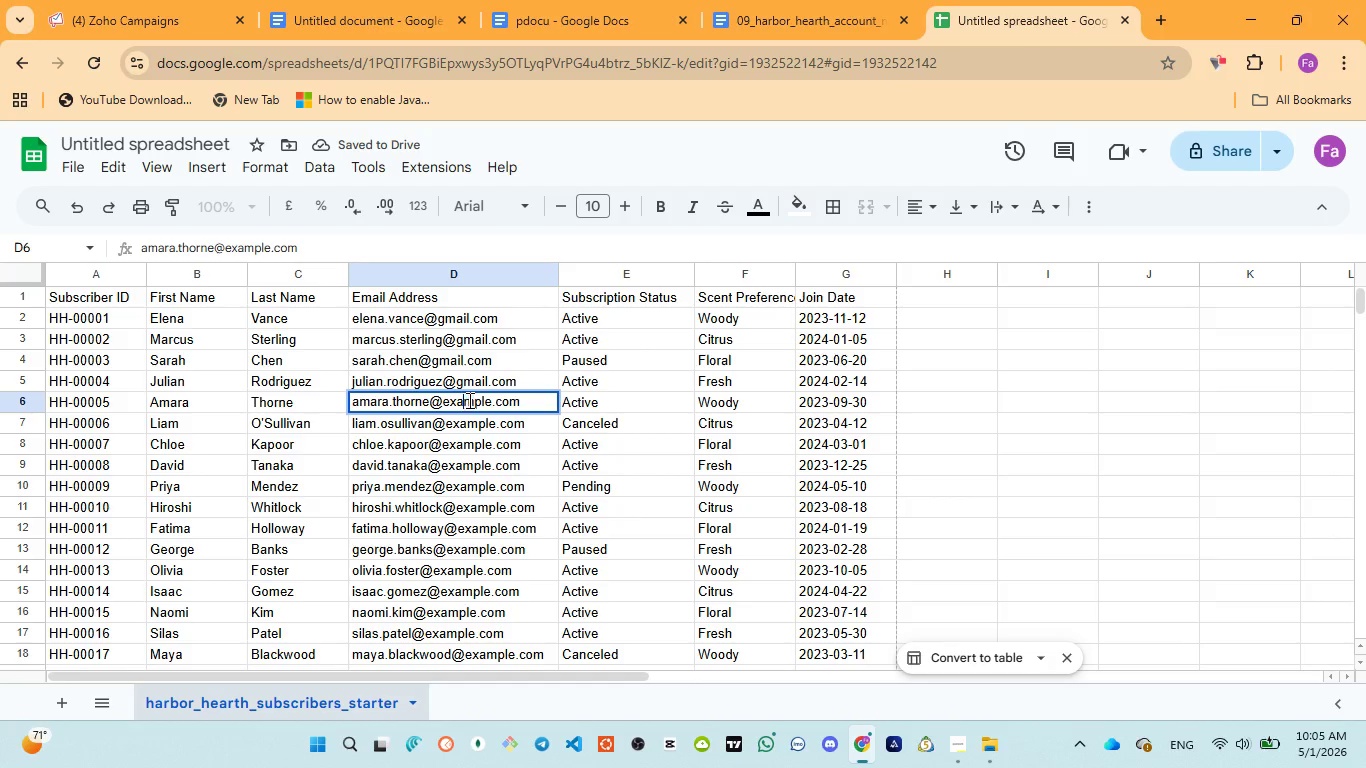 
double_click([468, 400])
 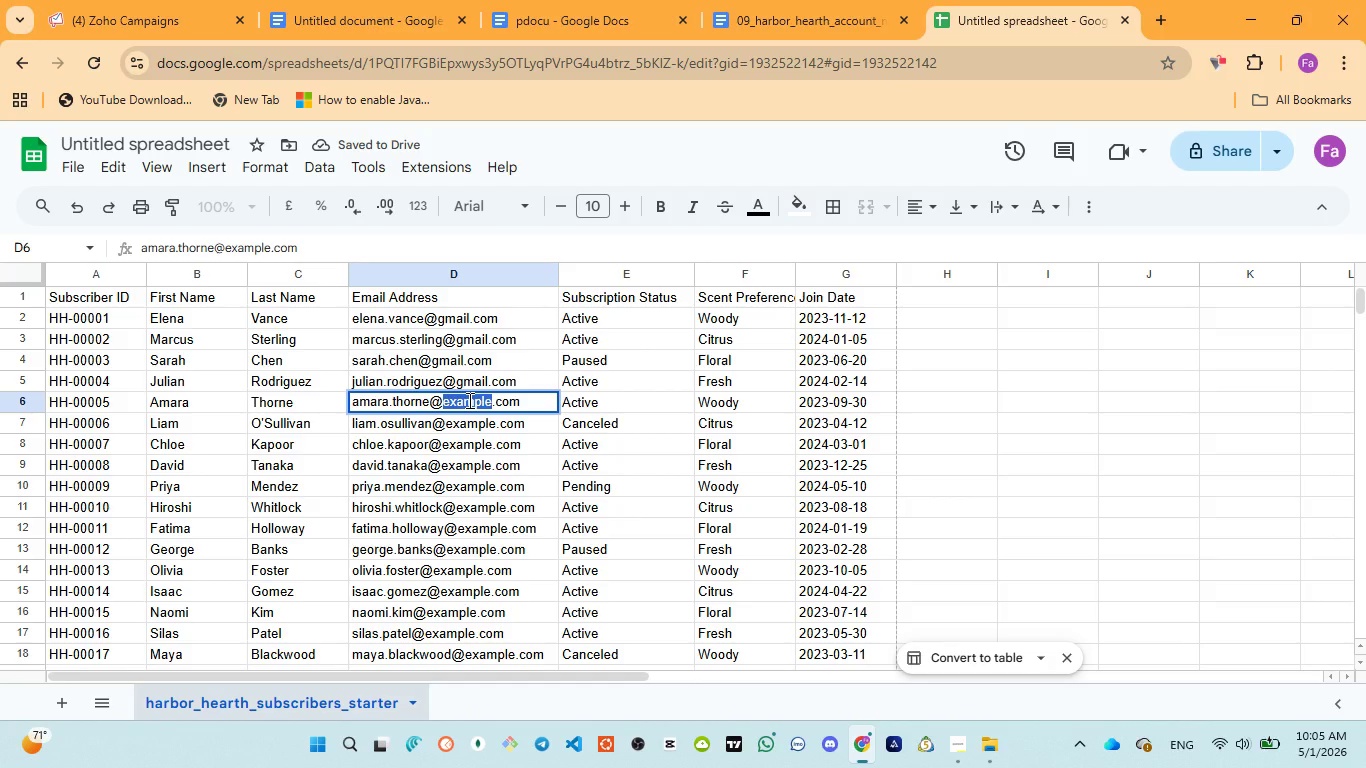 
key(Control+V)
 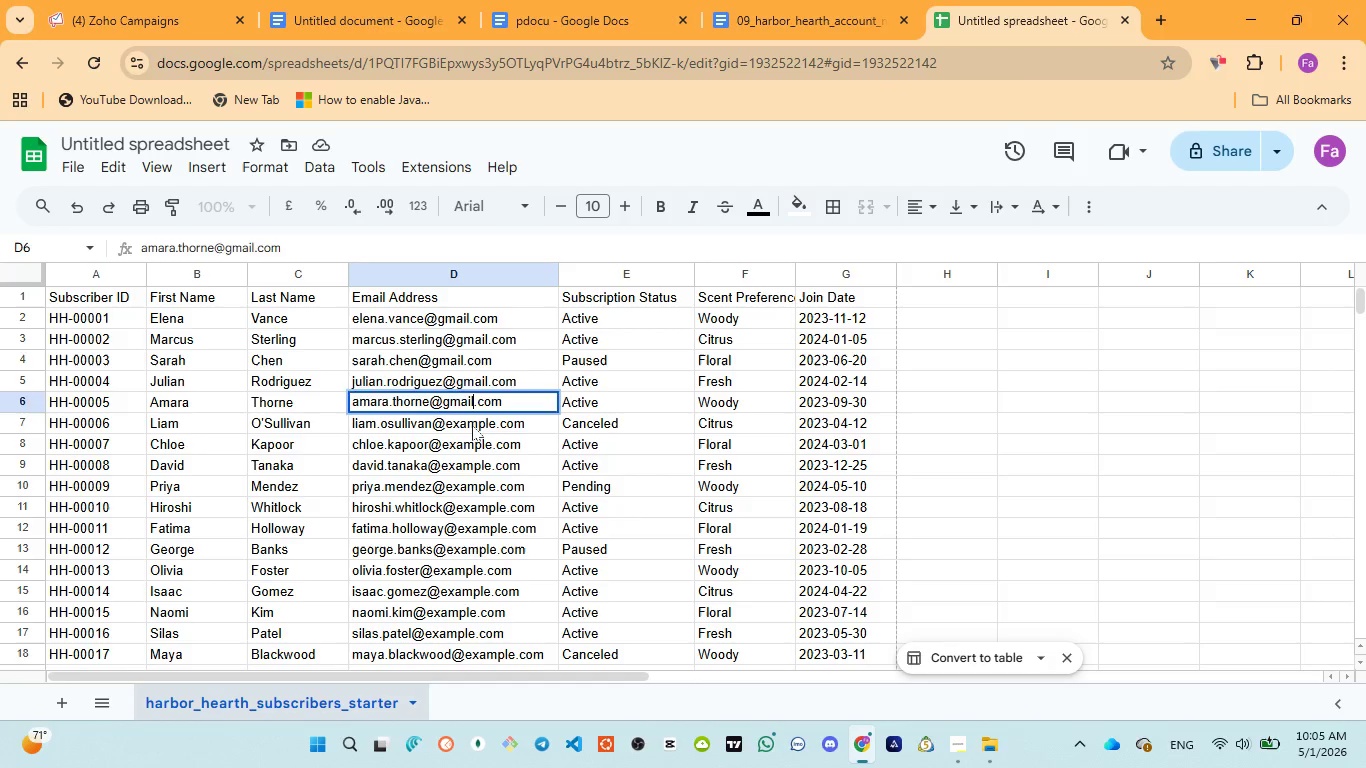 
double_click([472, 425])
 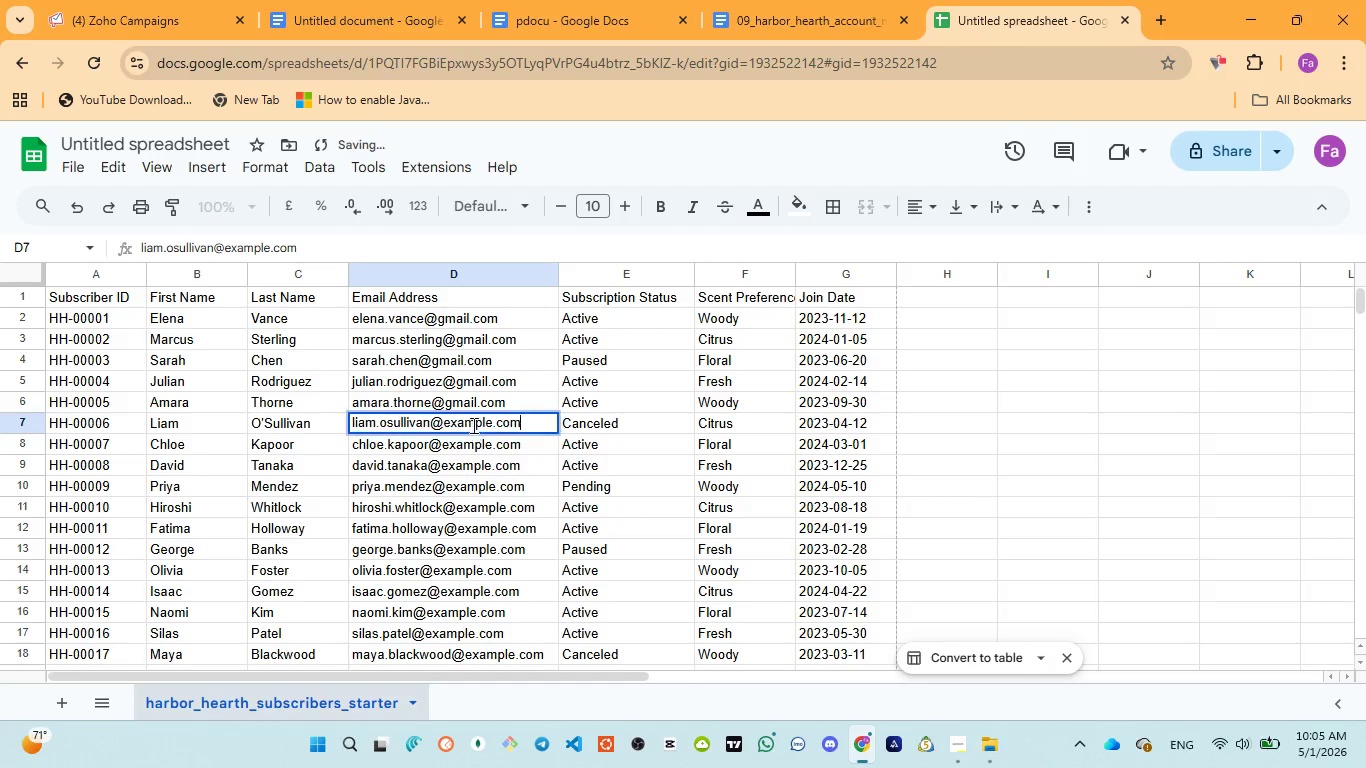 
triple_click([472, 425])
 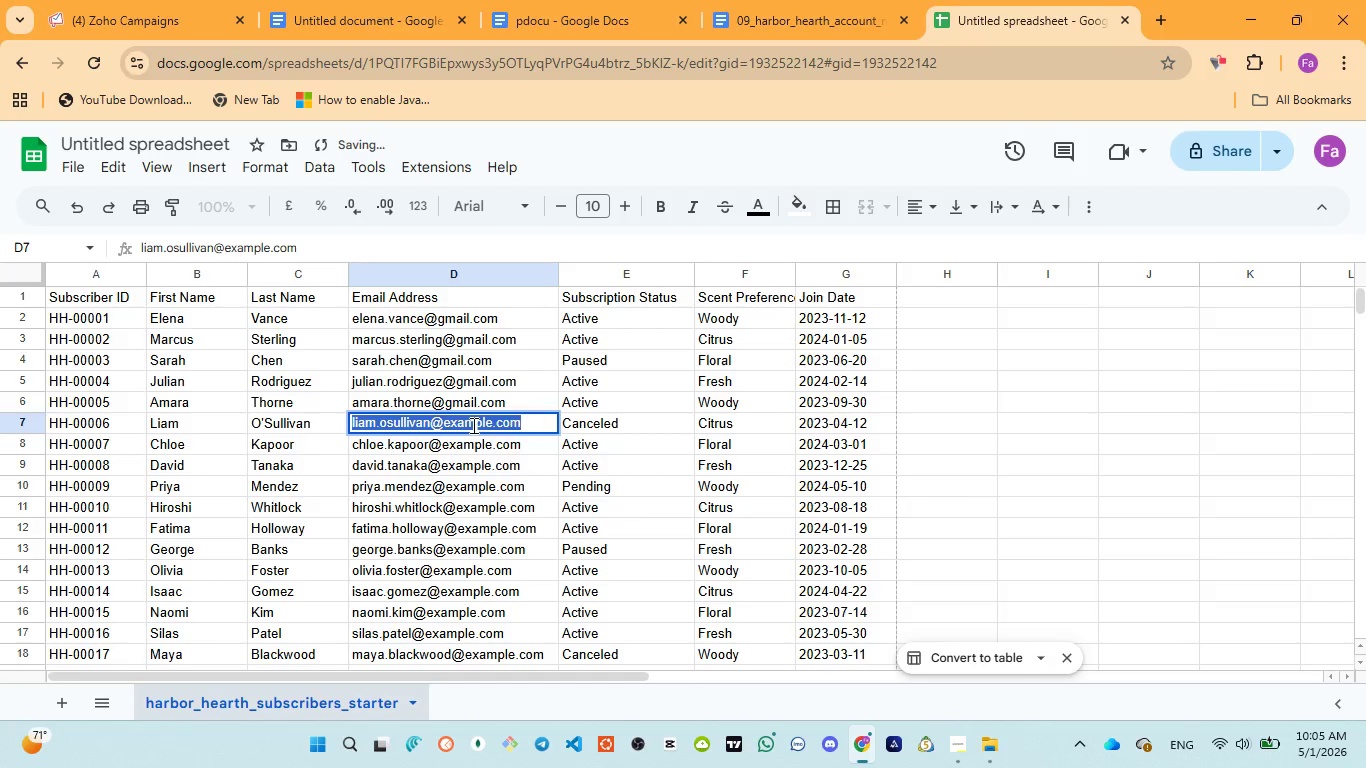 
double_click([472, 425])
 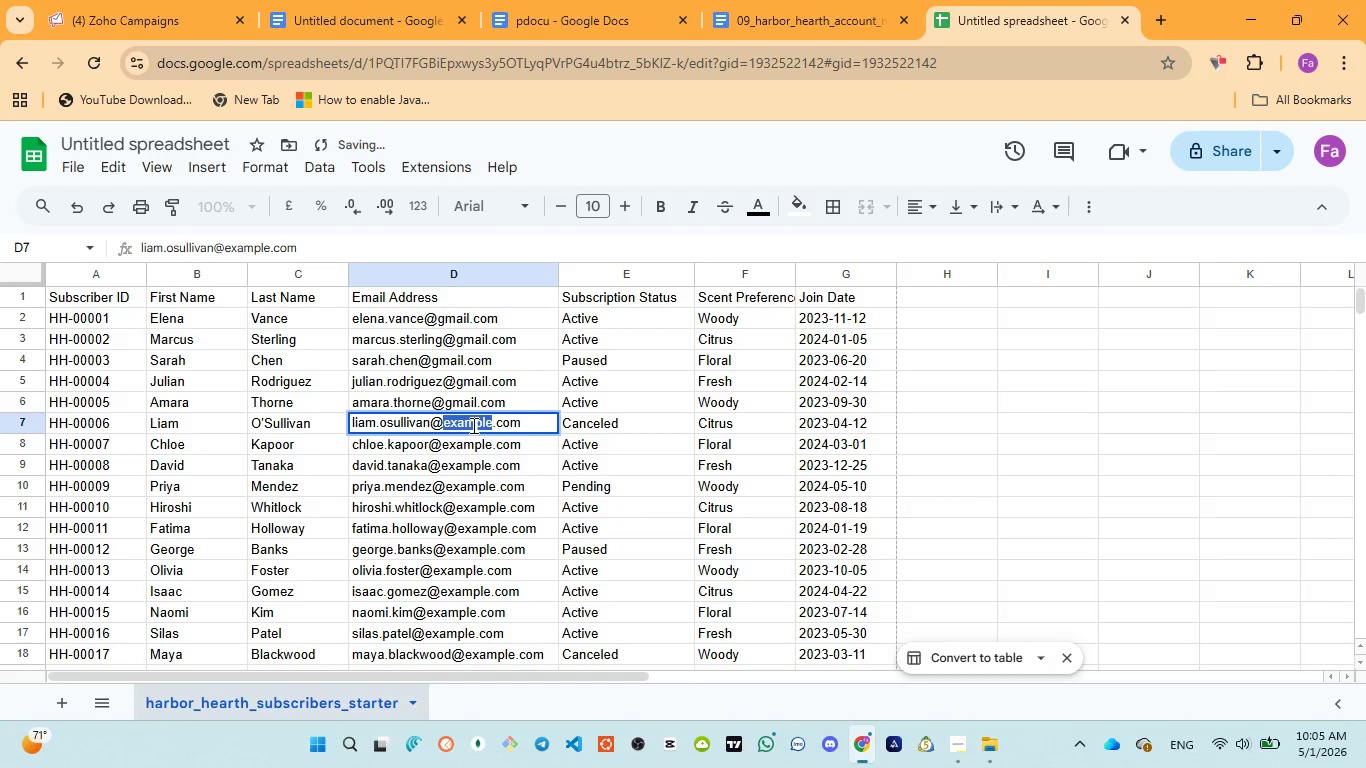 
key(Control+V)
 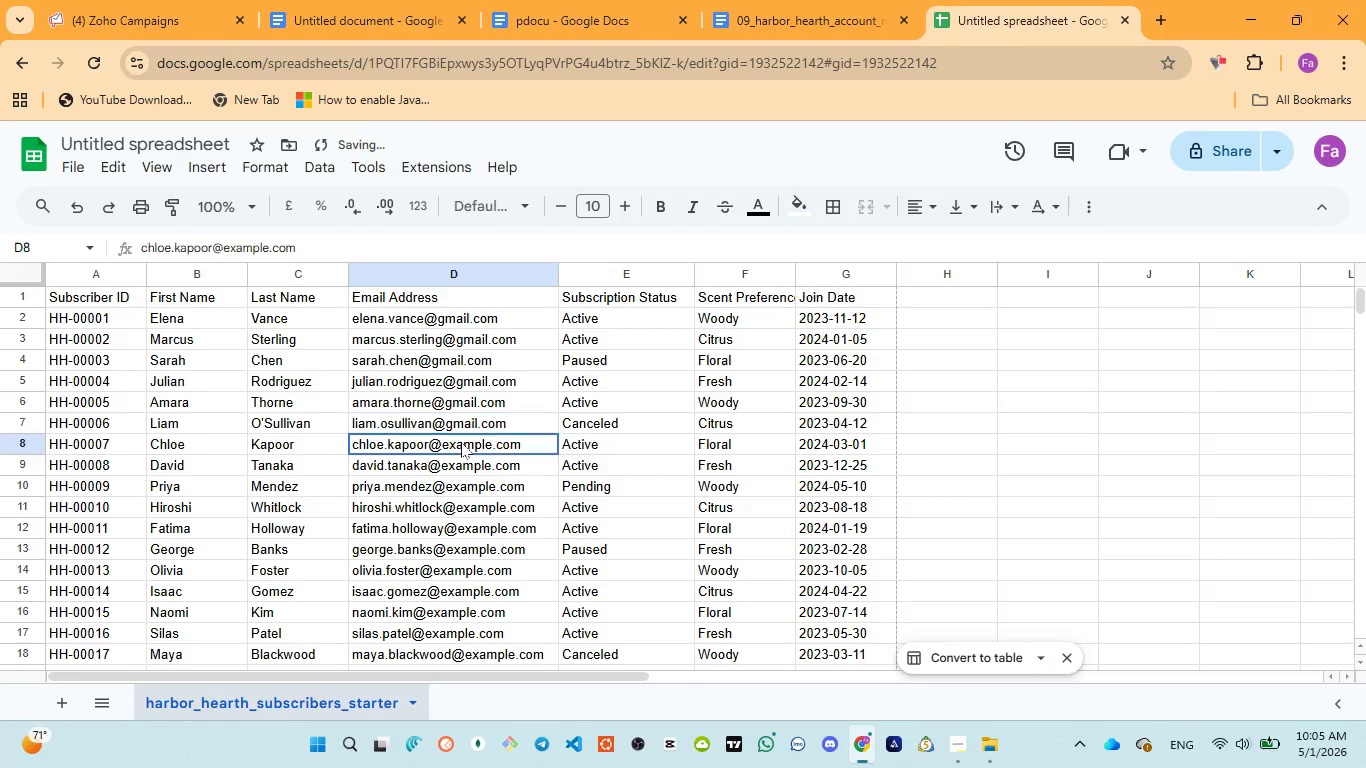 
double_click([461, 442])
 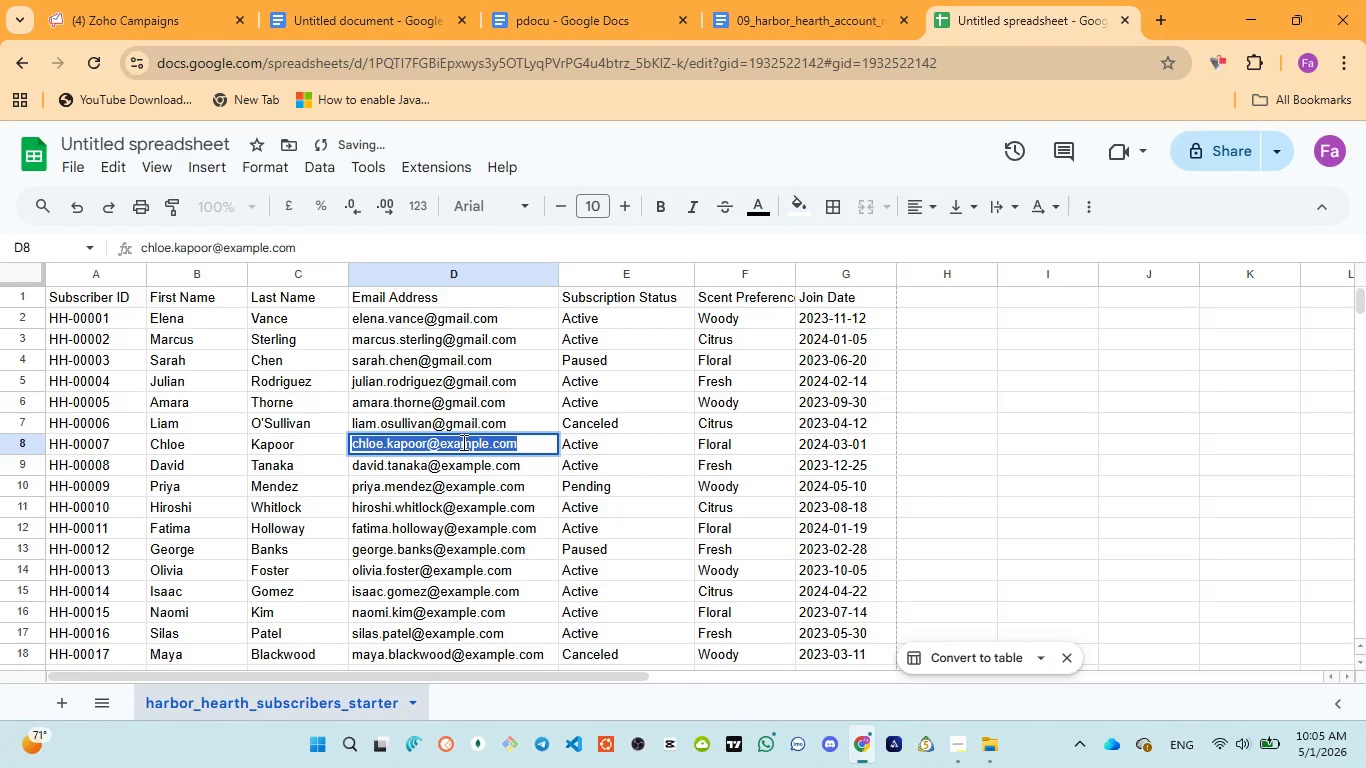 
triple_click([462, 442])
 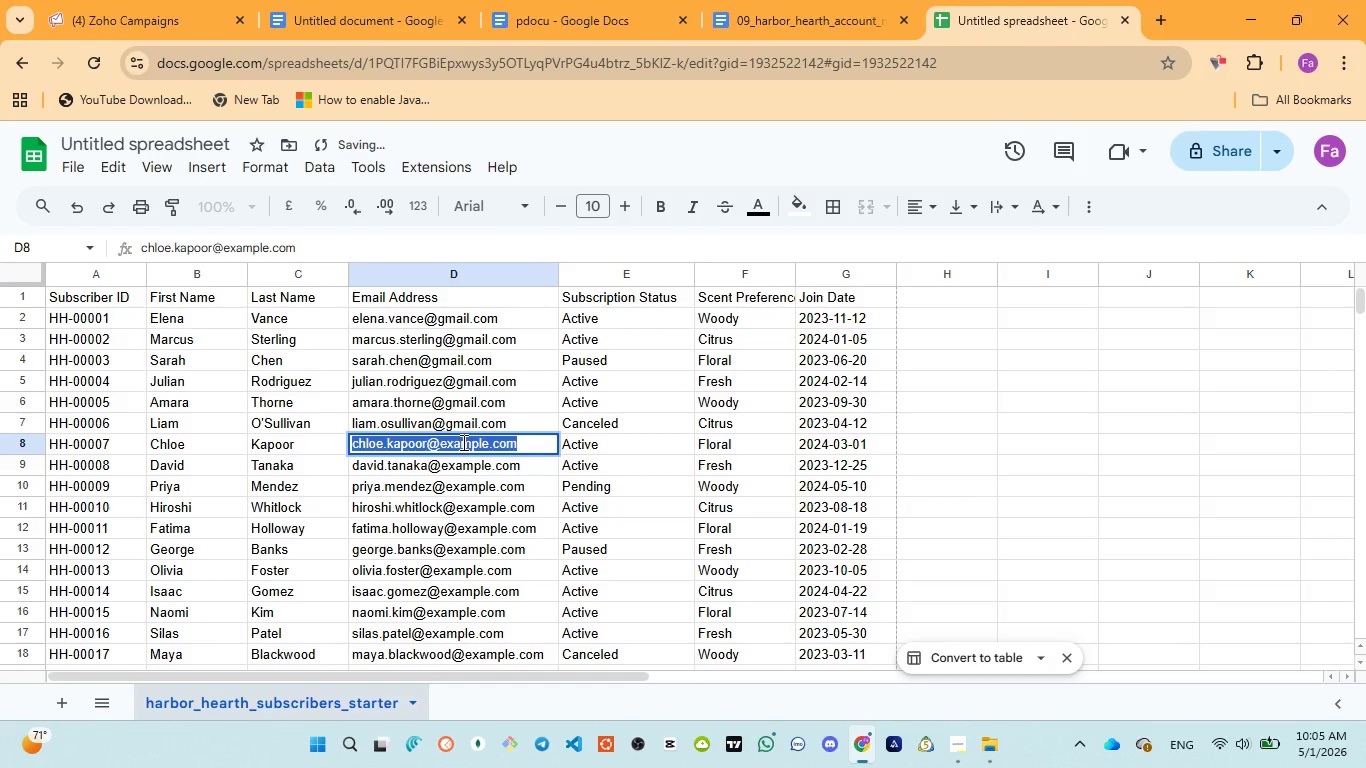 
triple_click([462, 442])
 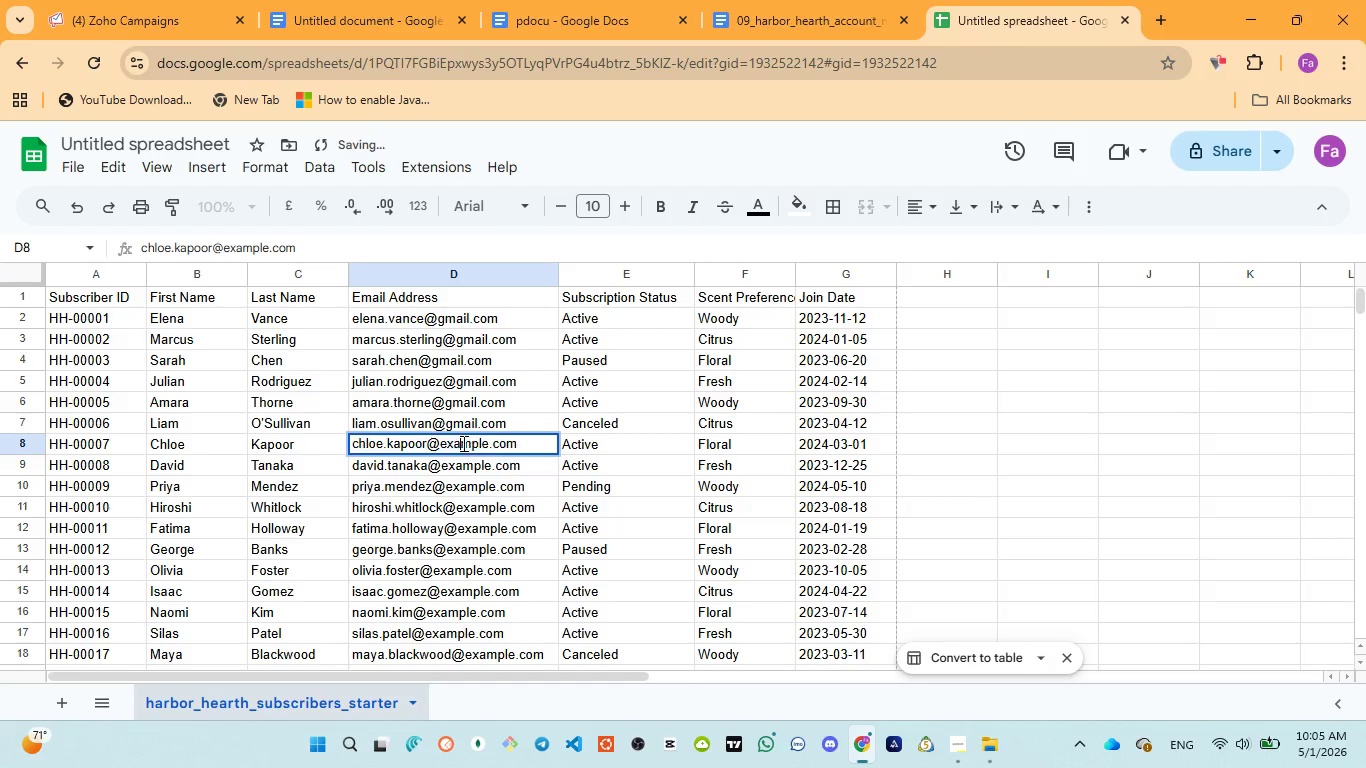 
double_click([462, 443])
 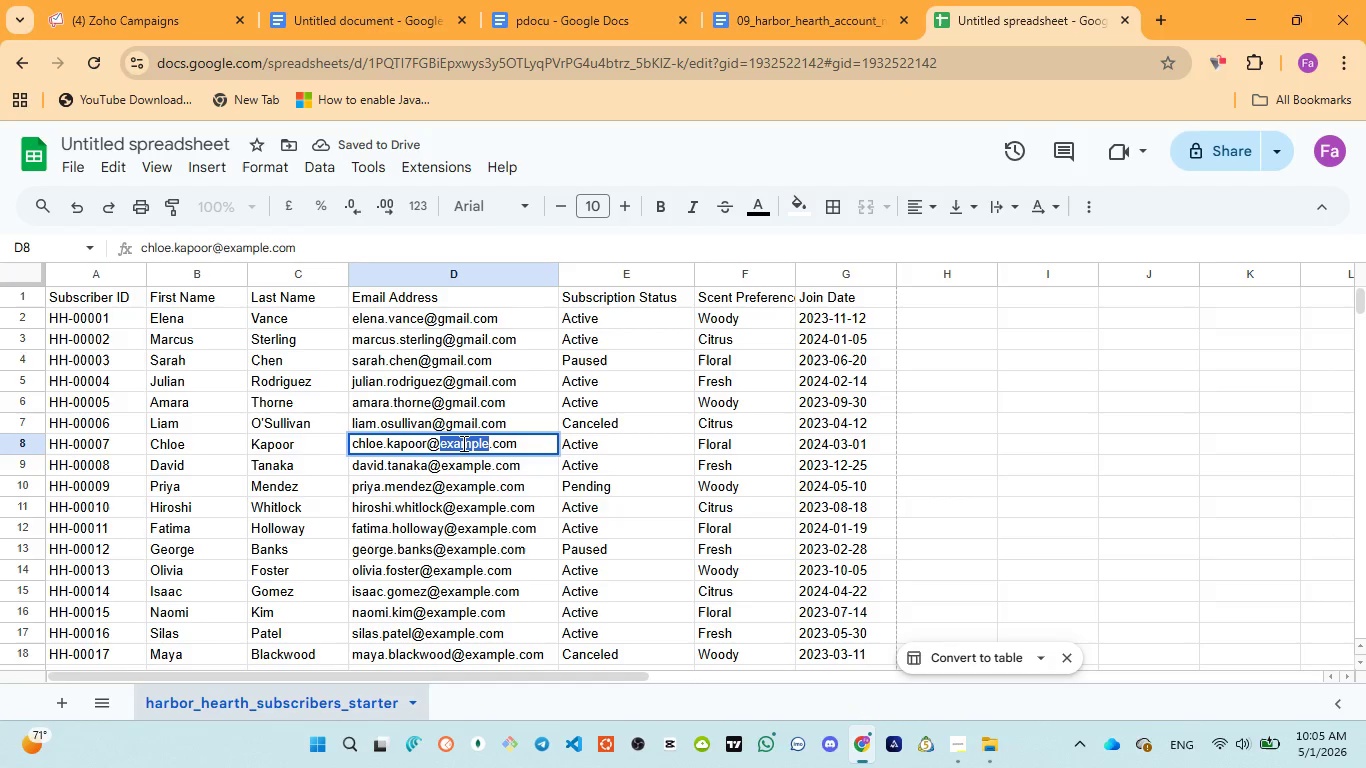 
key(Control+V)
 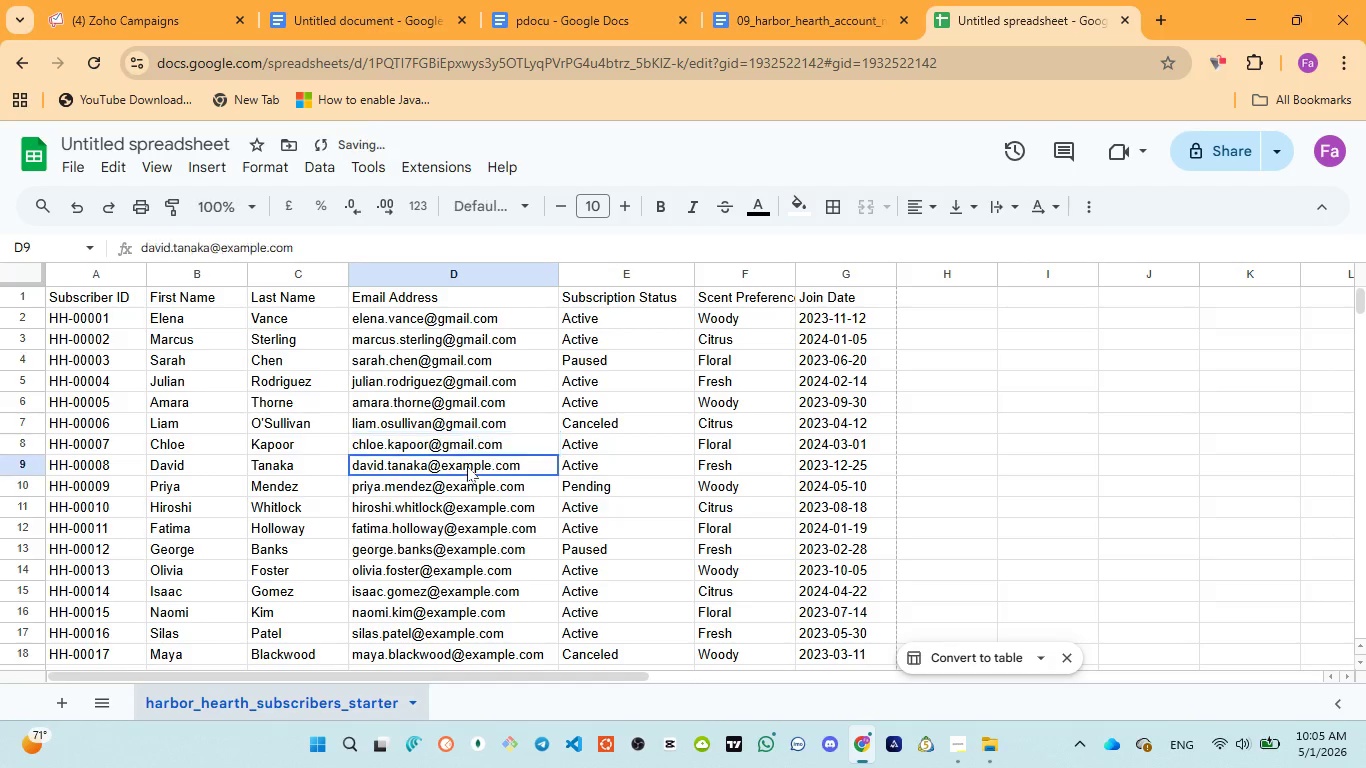 
double_click([465, 463])
 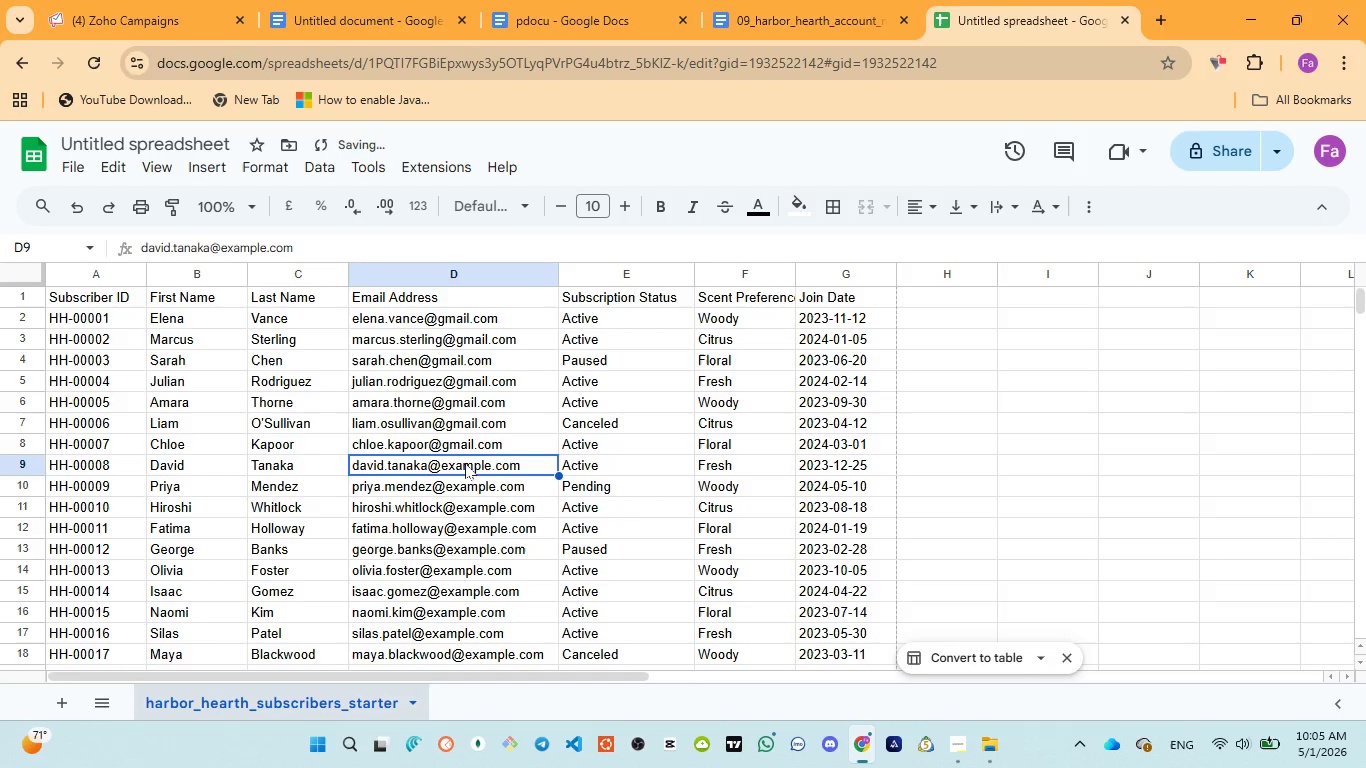 
triple_click([465, 463])
 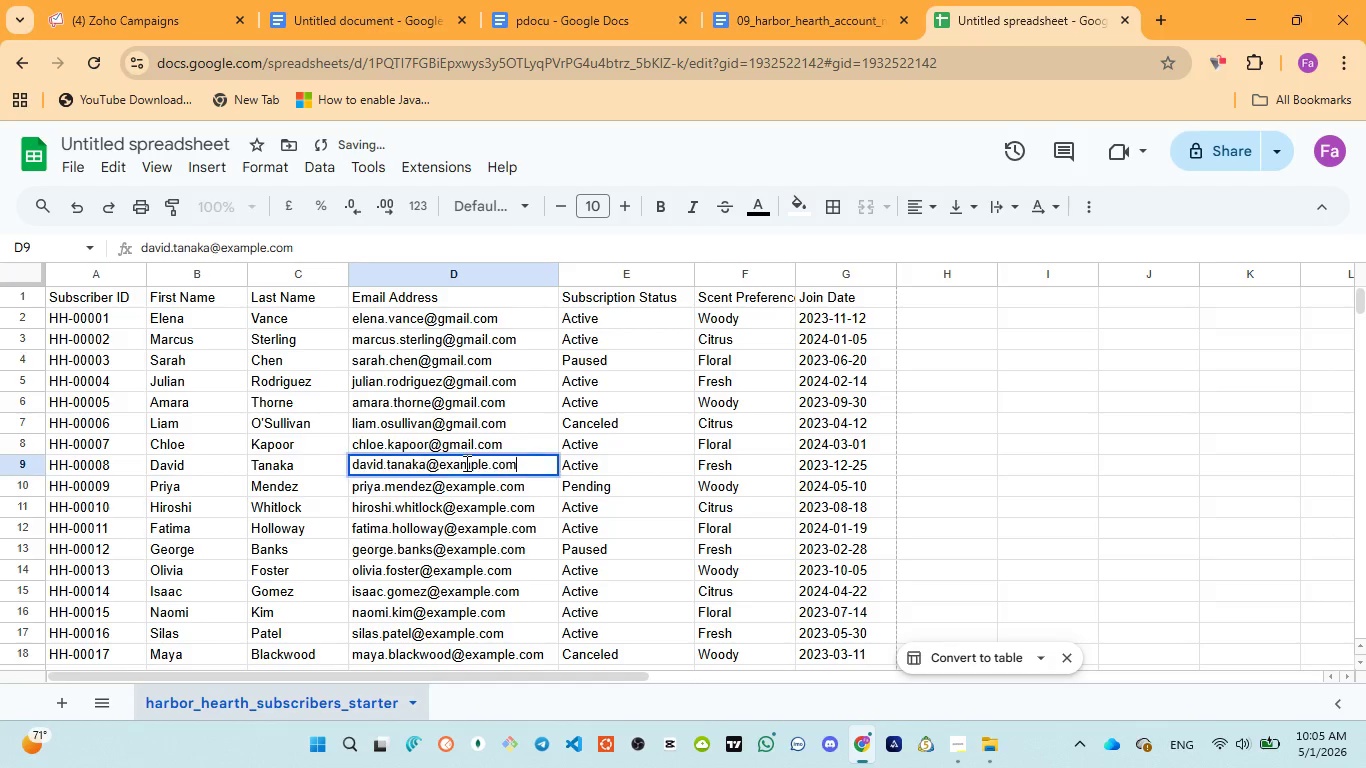 
triple_click([464, 462])
 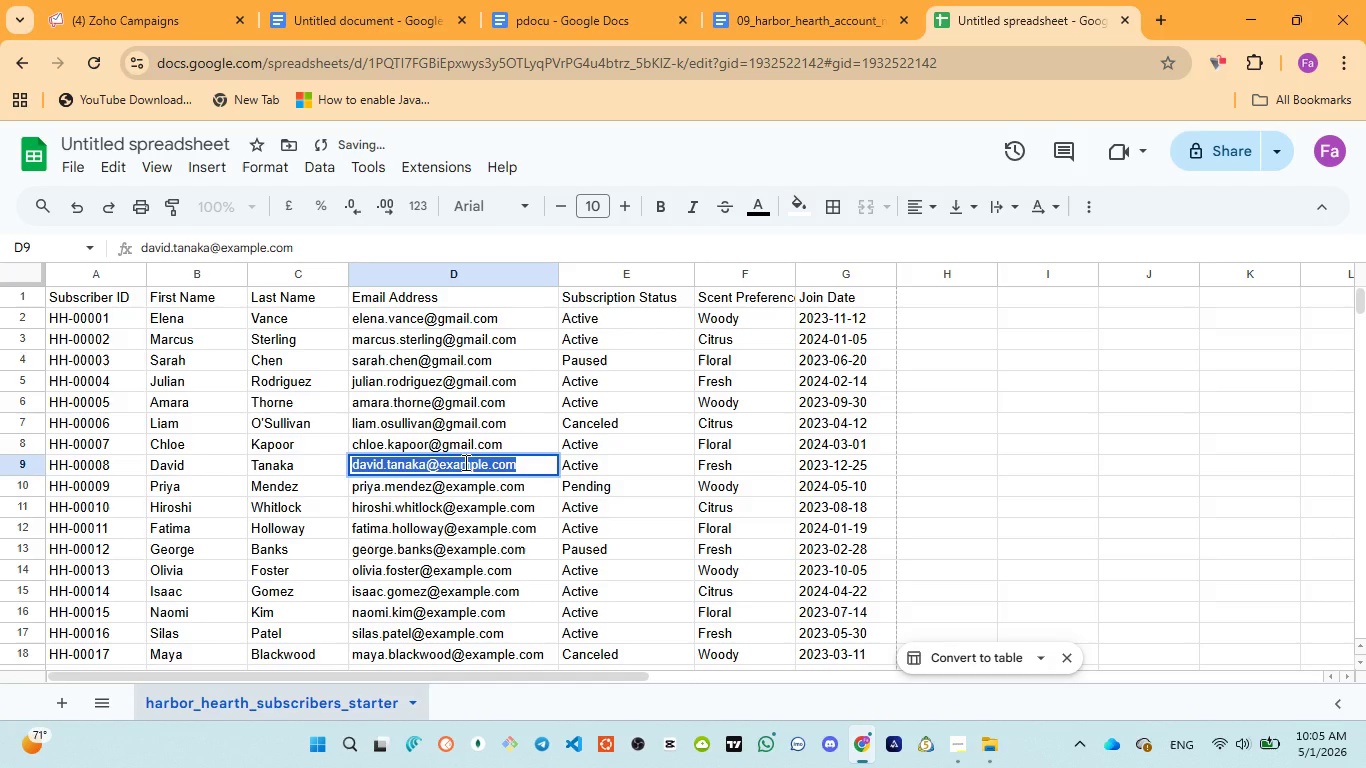 
triple_click([464, 462])
 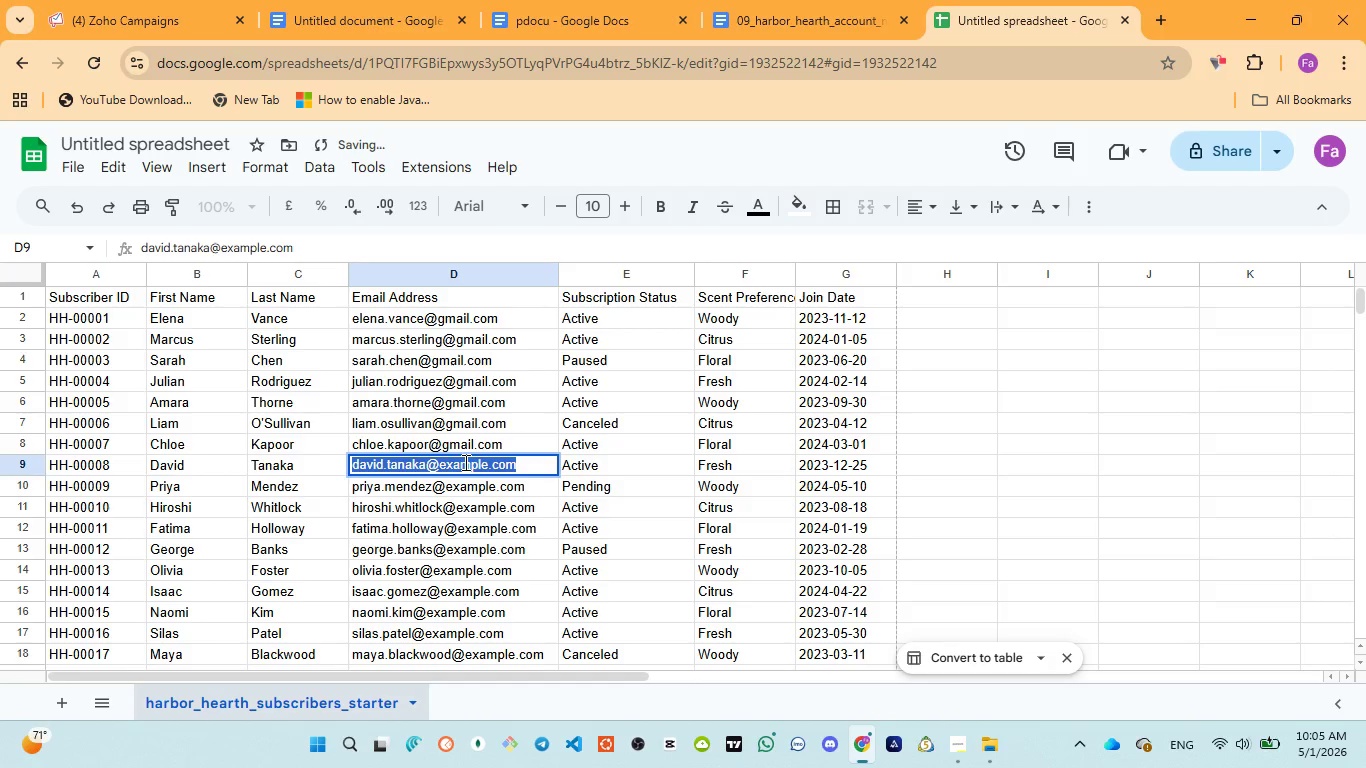 
triple_click([464, 462])
 